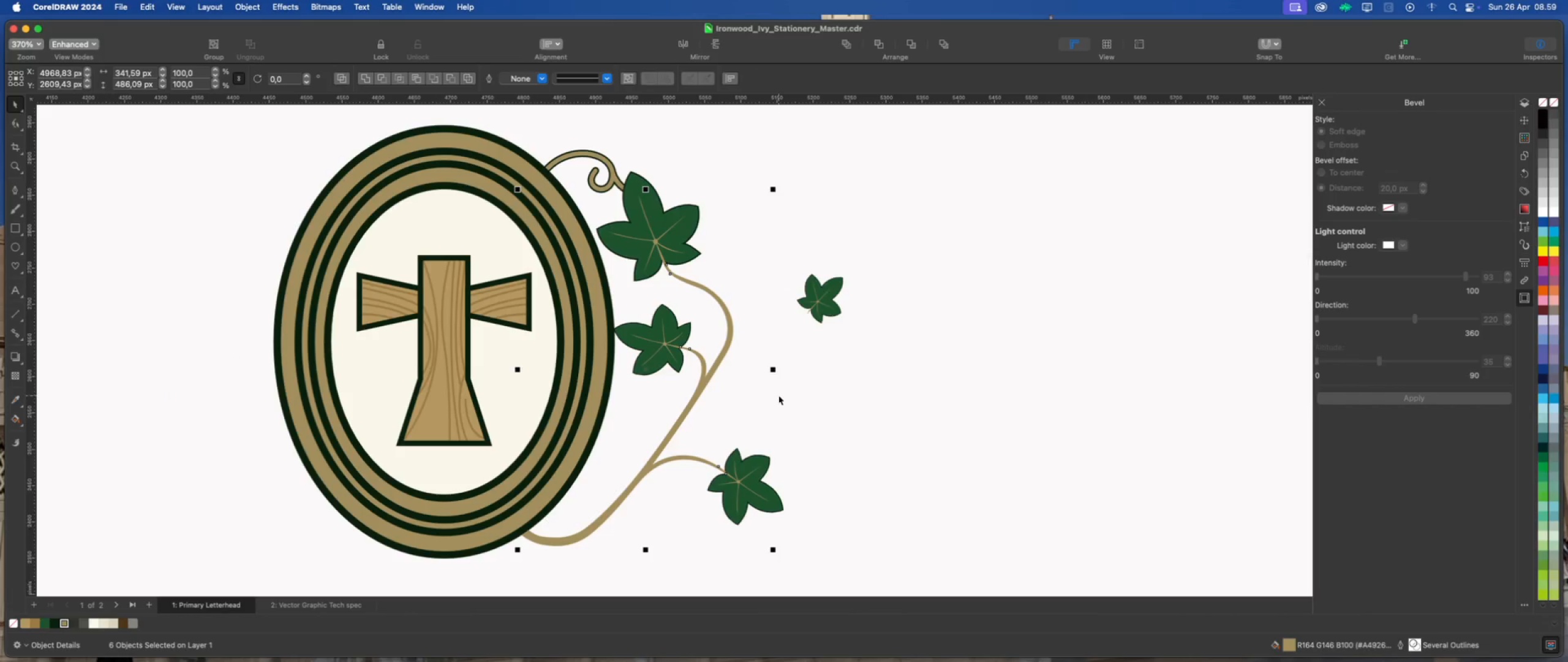 
scroll: coordinate [741, 392], scroll_direction: up, amount: 4.0
 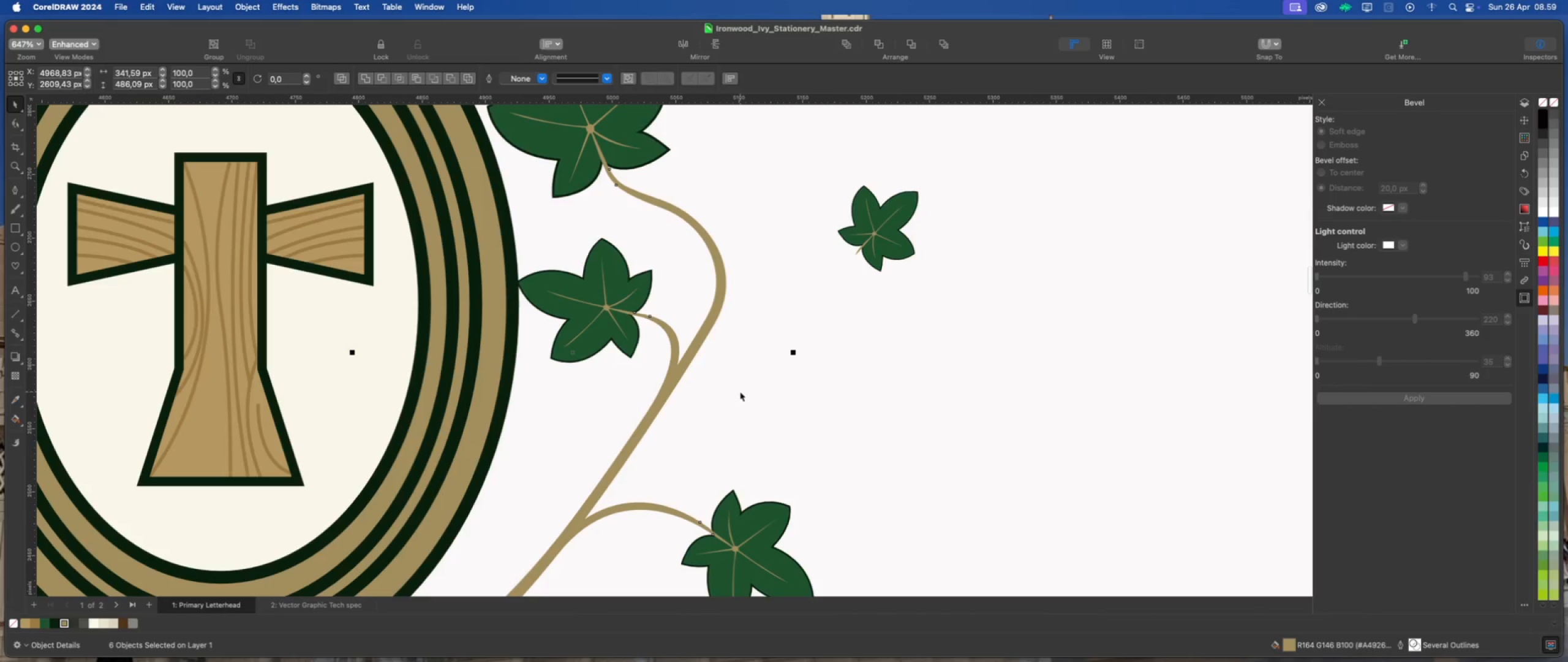 
left_click([740, 392])
 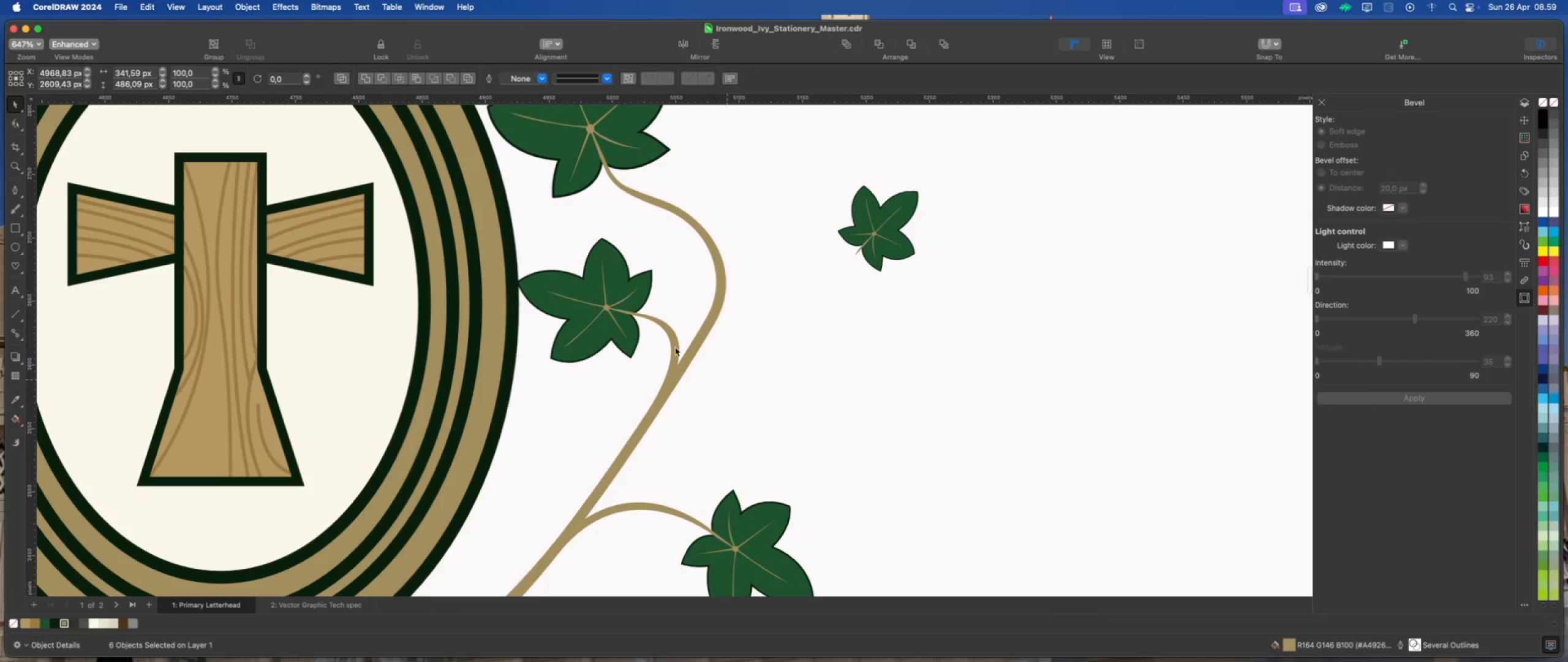 
scroll: coordinate [646, 329], scroll_direction: up, amount: 2.0
 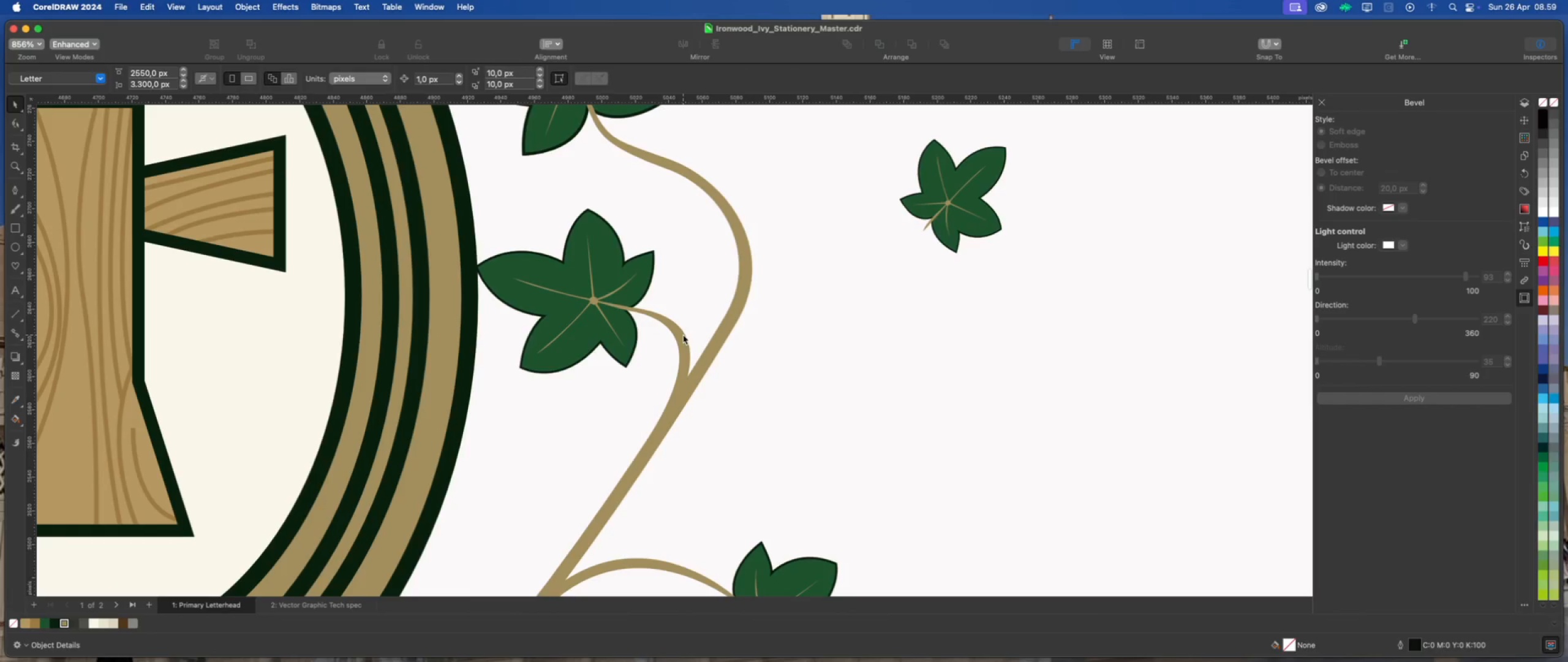 
left_click([680, 336])
 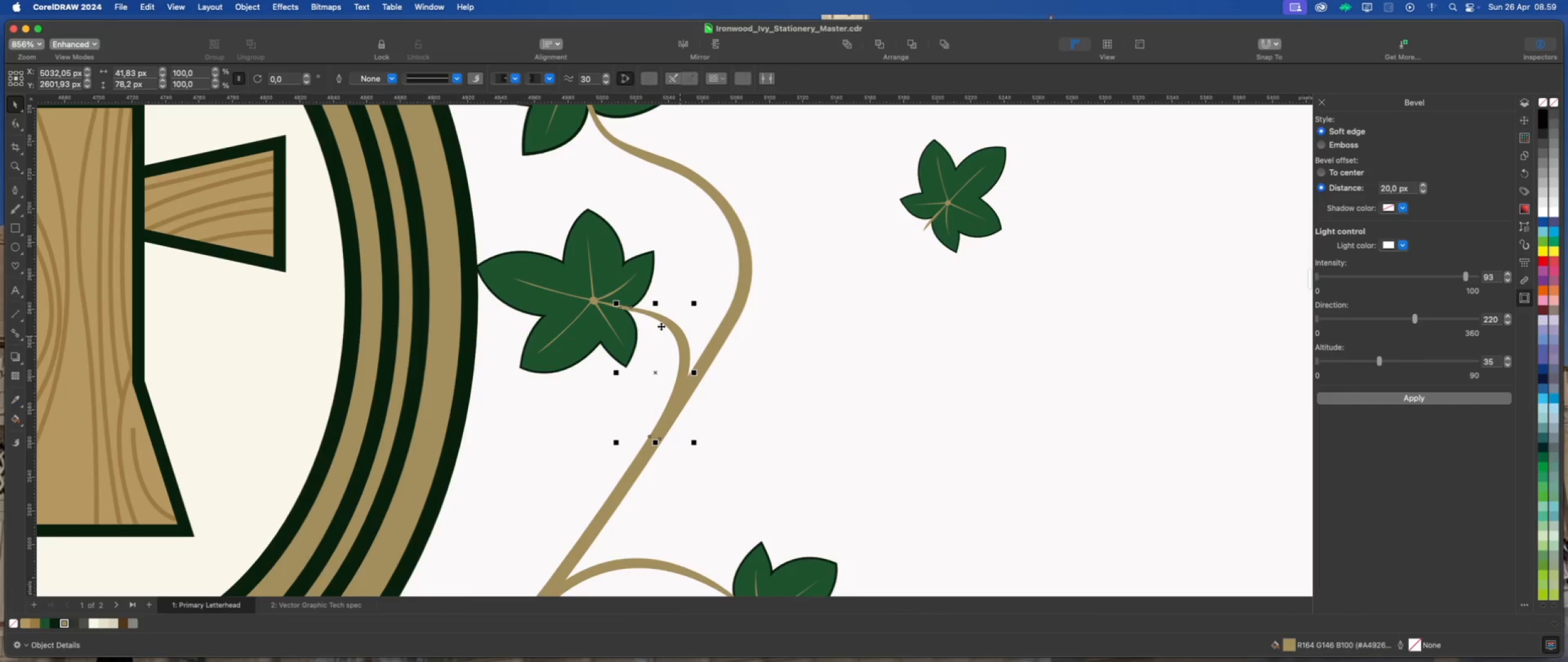 
scroll: coordinate [632, 314], scroll_direction: up, amount: 8.0
 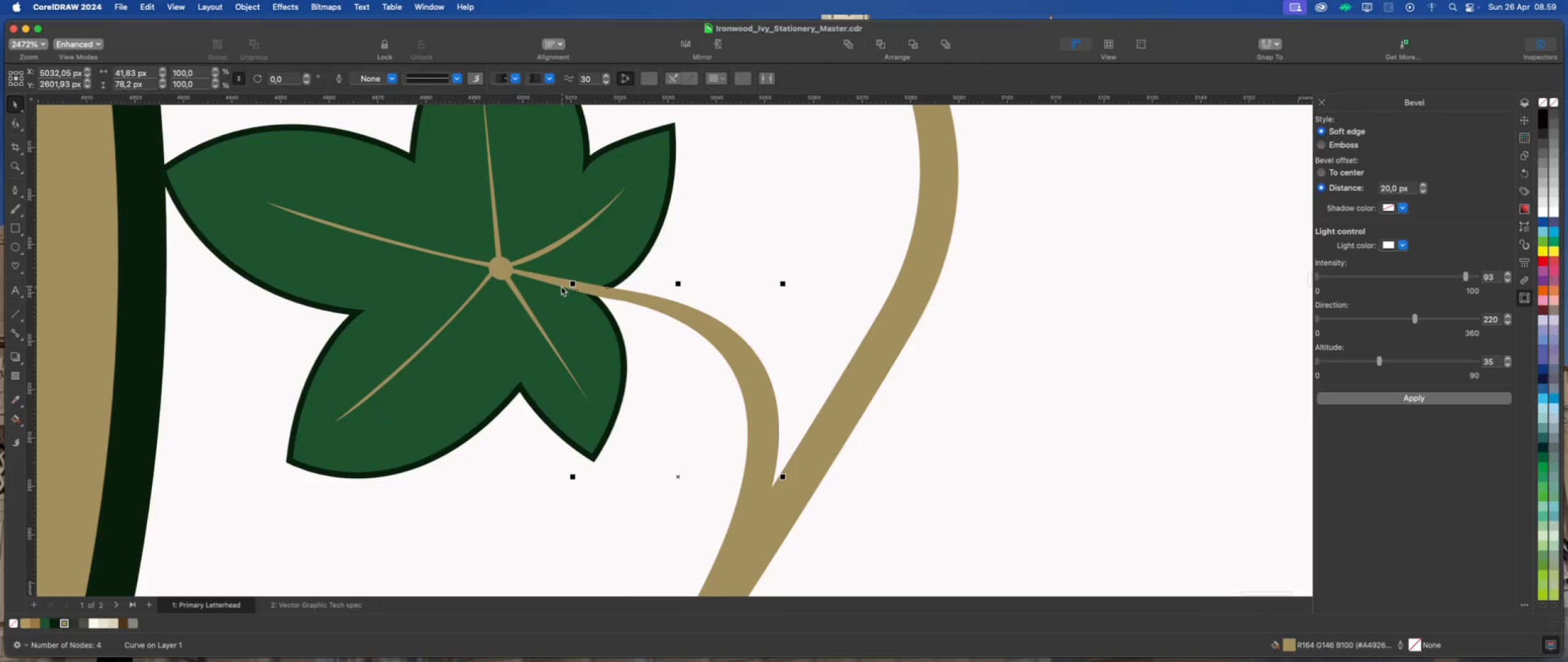 
left_click([560, 285])
 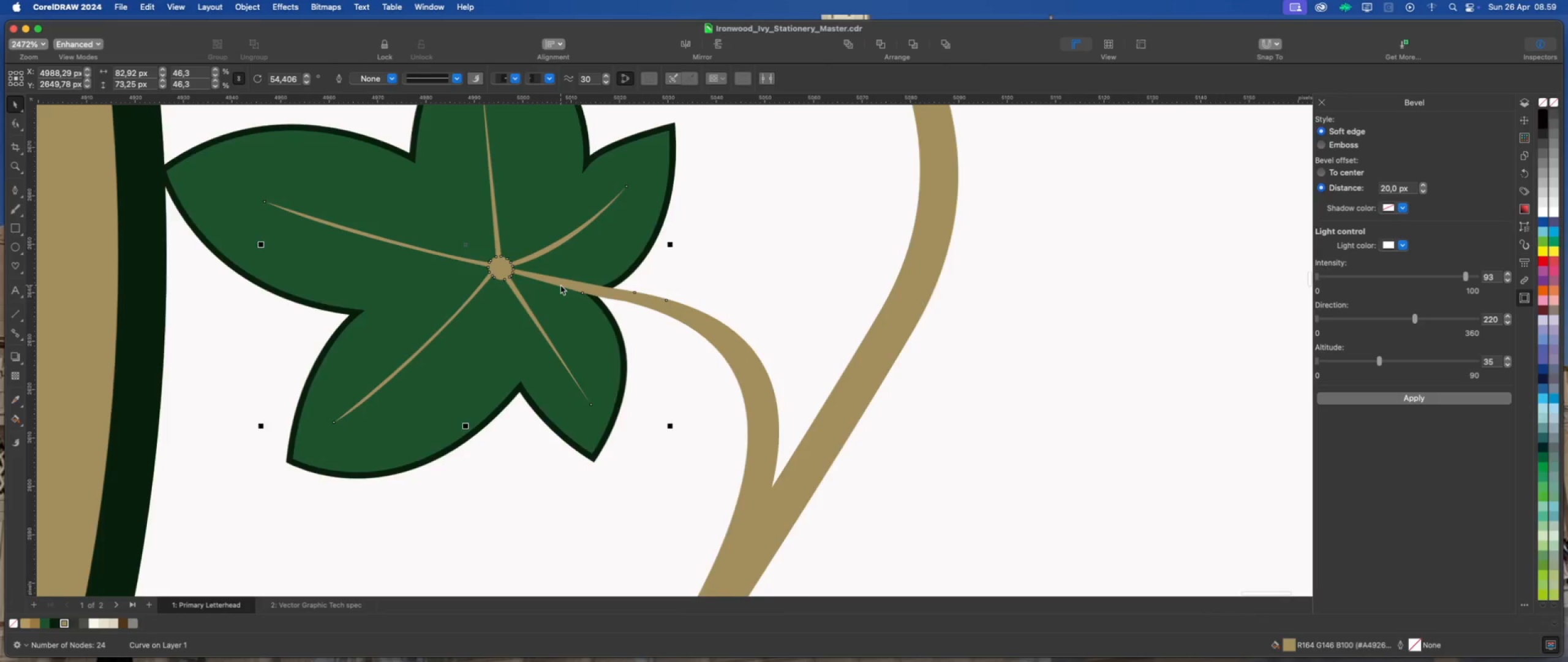 
scroll: coordinate [560, 285], scroll_direction: up, amount: 2.0
 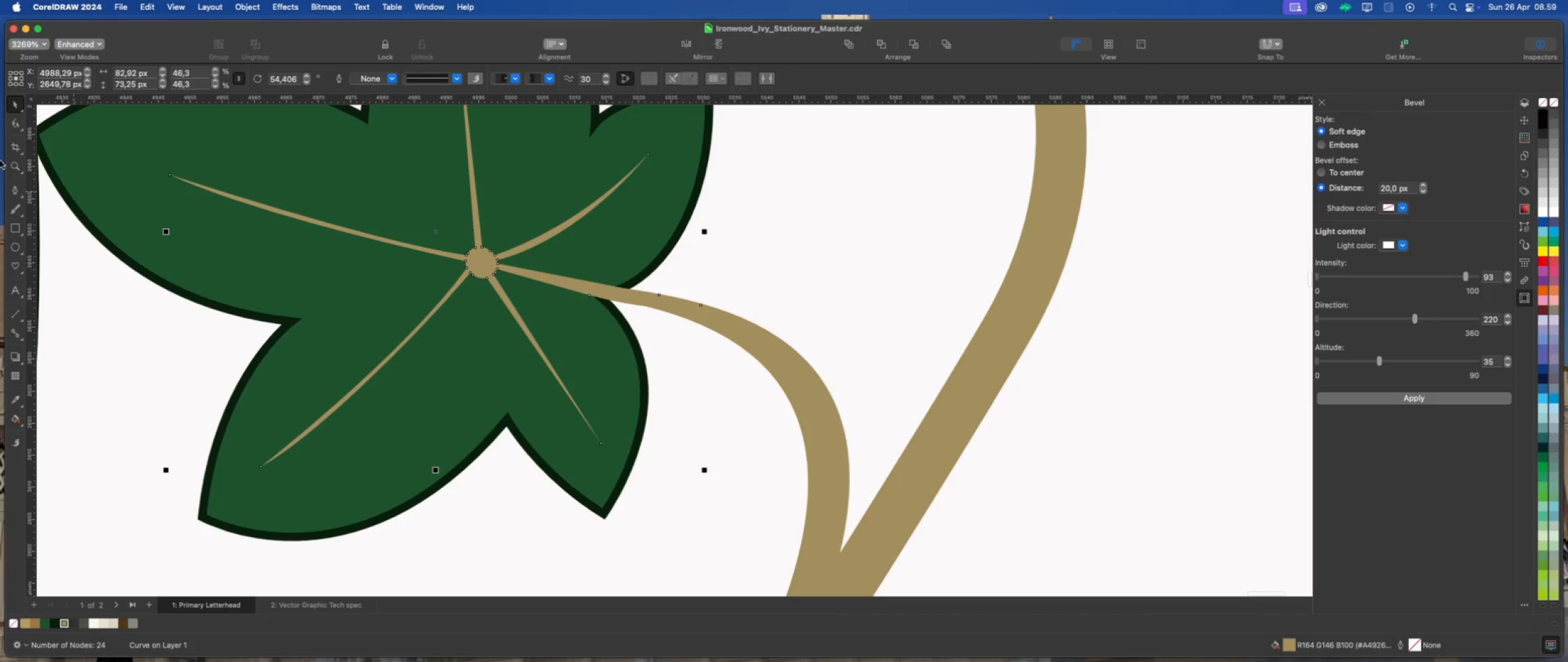 
left_click([16, 123])
 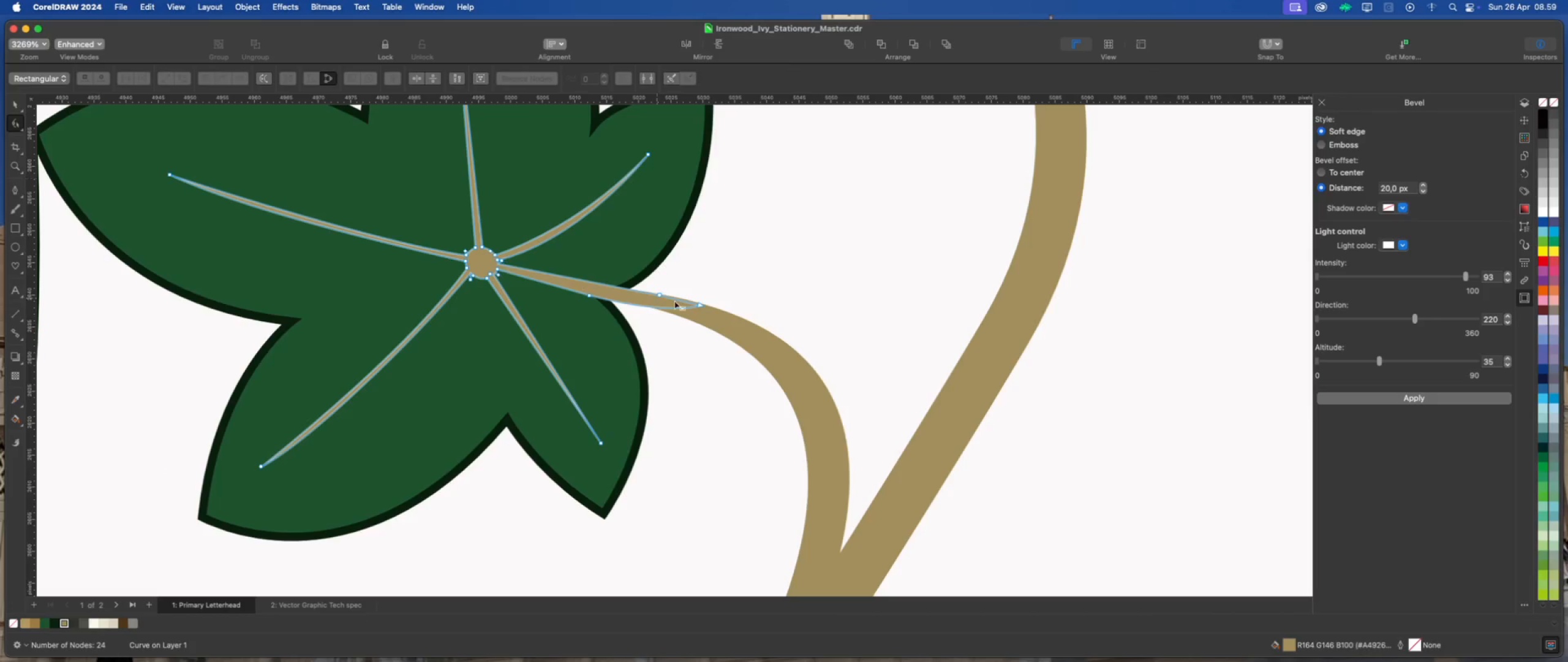 
scroll: coordinate [564, 314], scroll_direction: up, amount: 6.0
 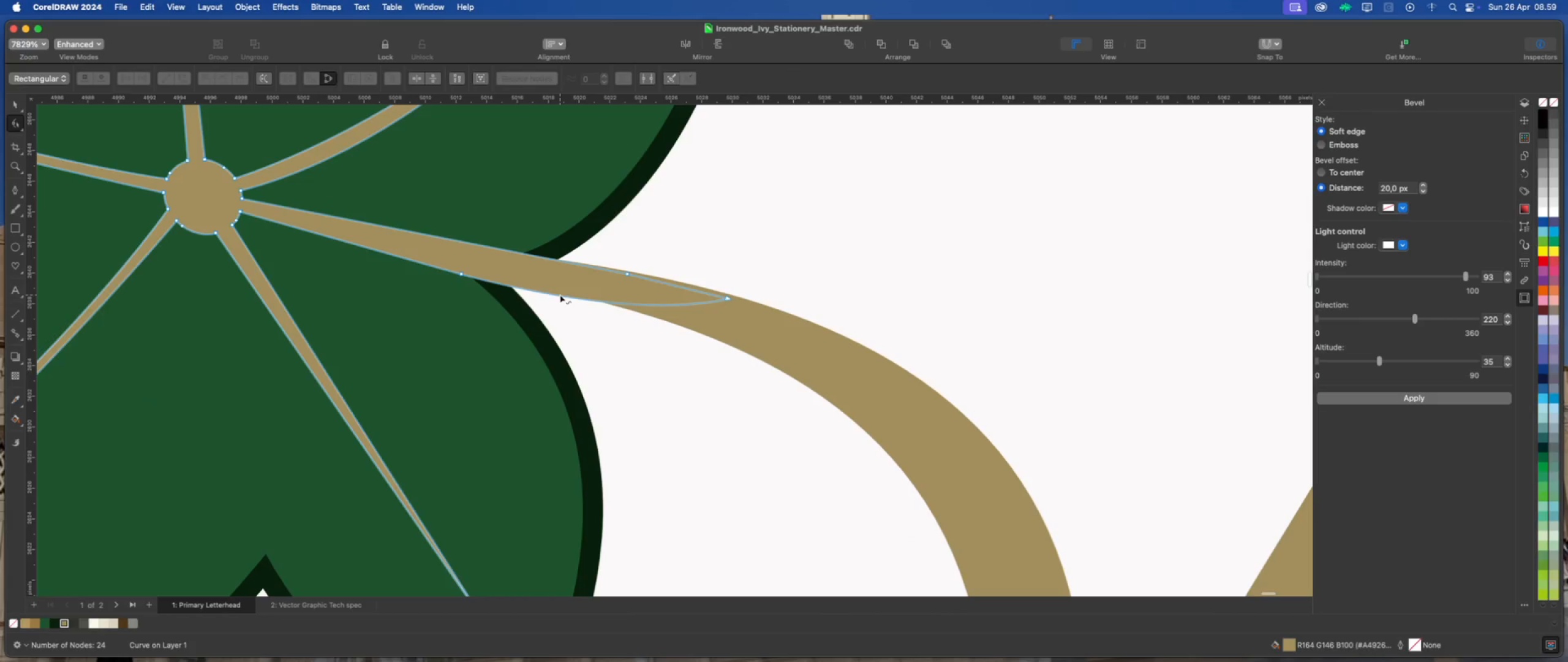 
double_click([560, 295])
 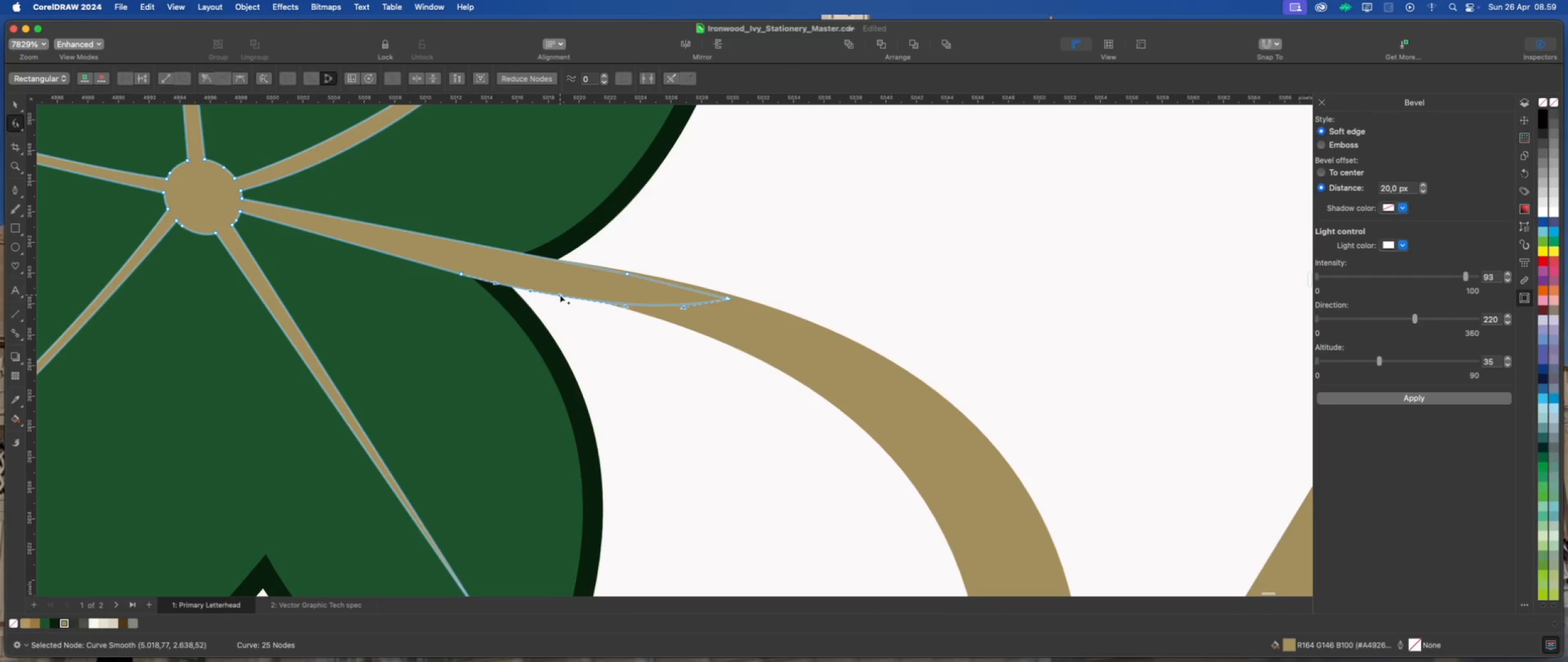 
left_click_drag(start_coordinate=[560, 295], to_coordinate=[652, 314])
 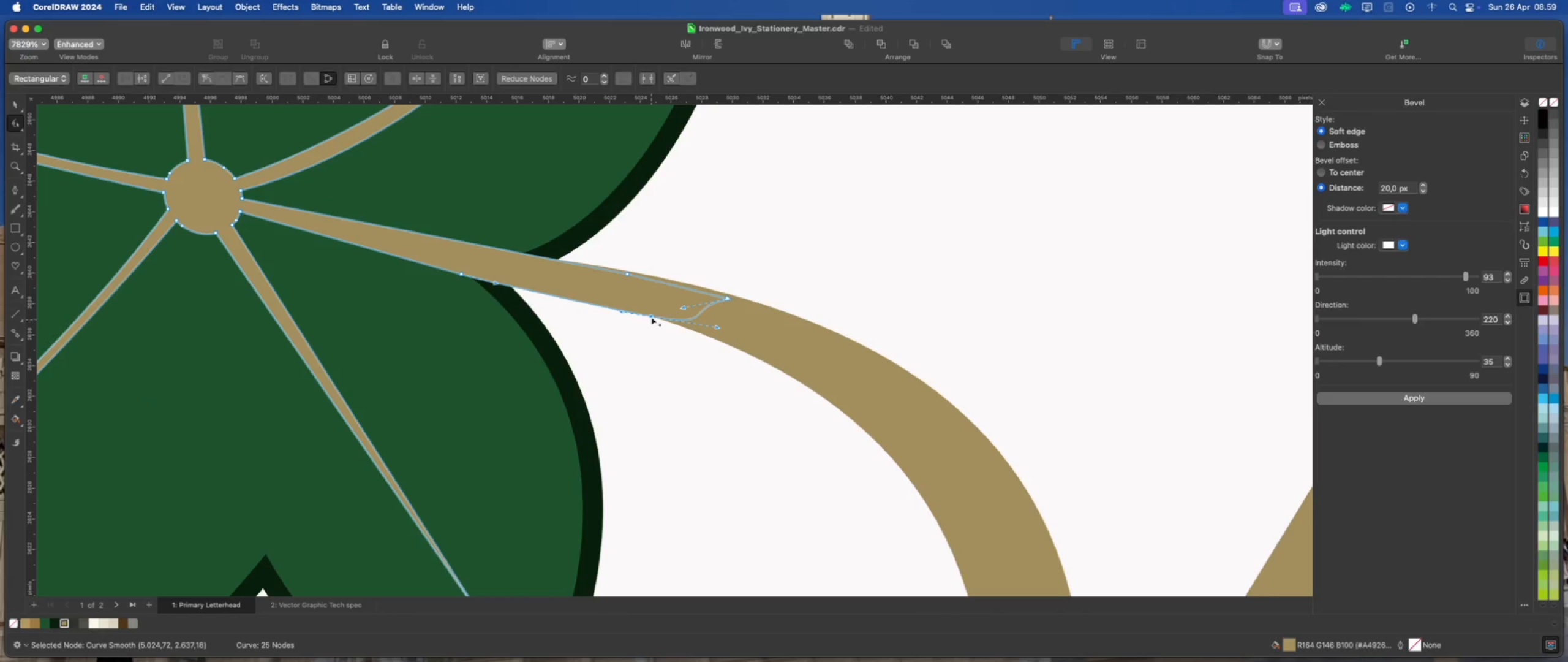 
left_click_drag(start_coordinate=[650, 314], to_coordinate=[739, 348])
 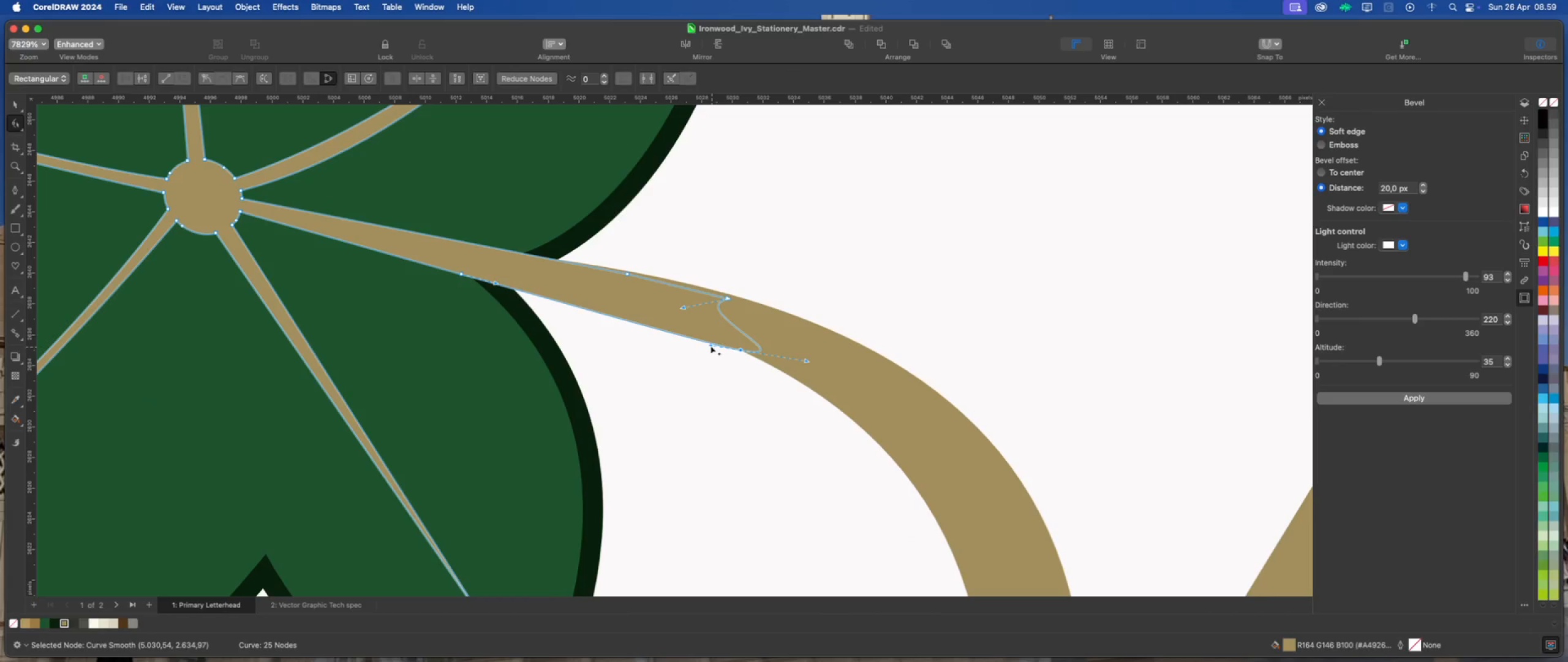 
left_click_drag(start_coordinate=[710, 345], to_coordinate=[621, 307])
 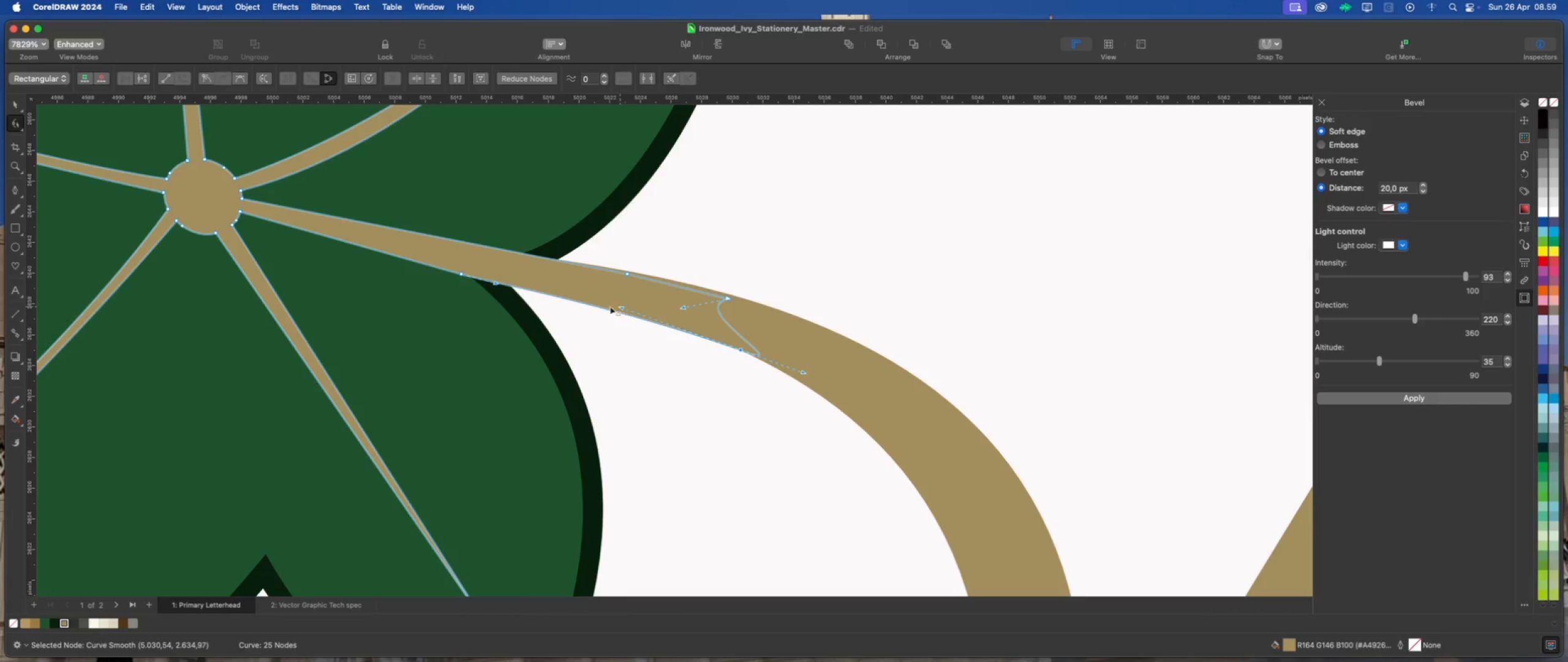 
scroll: coordinate [577, 308], scroll_direction: down, amount: 5.0
 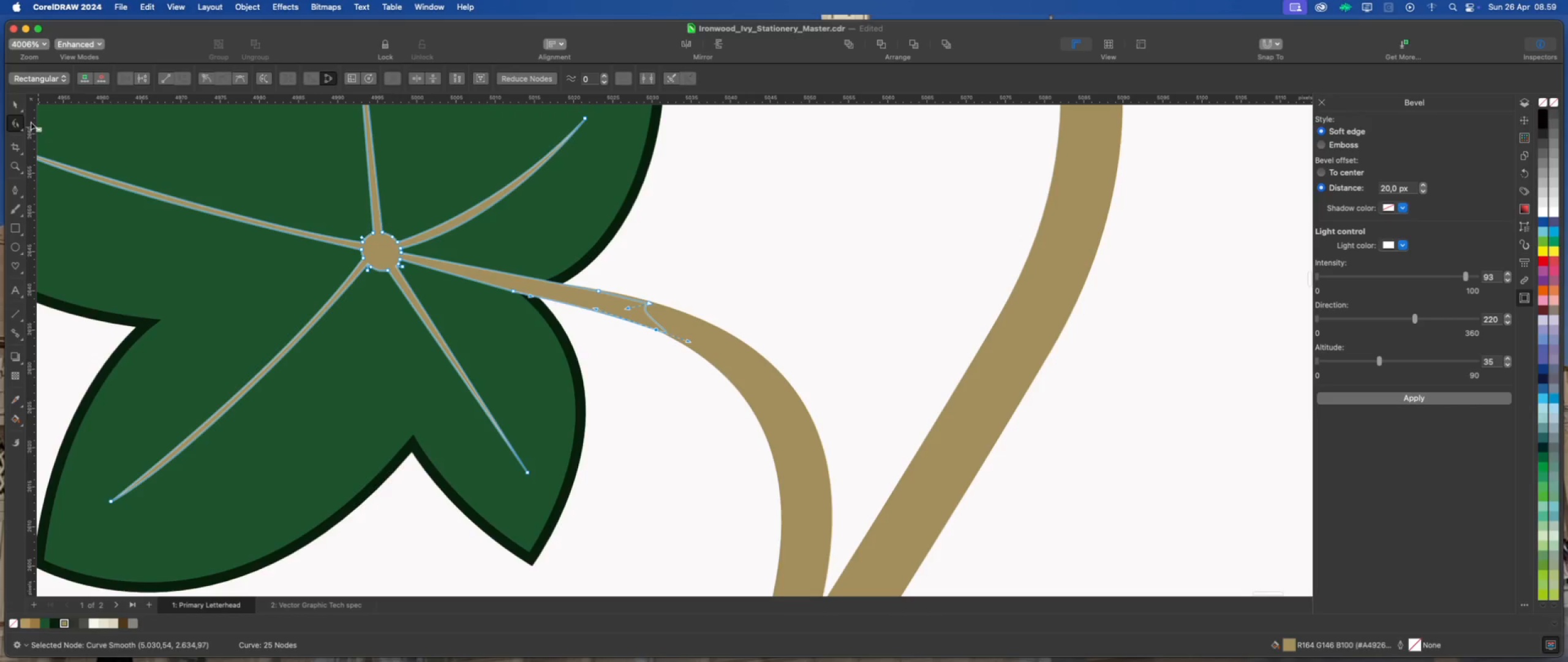 
left_click([14, 103])
 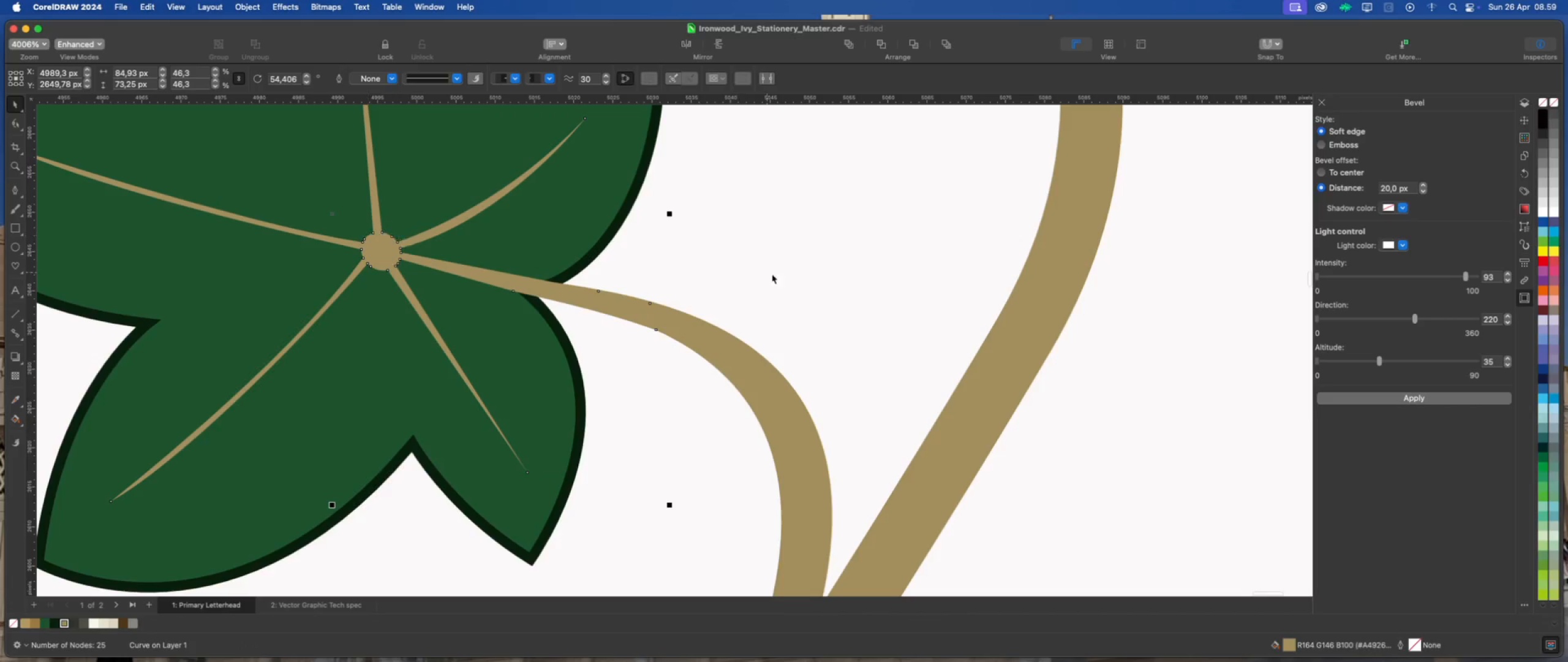 
hold_key(key=ShiftLeft, duration=0.76)
left_click([749, 361])
 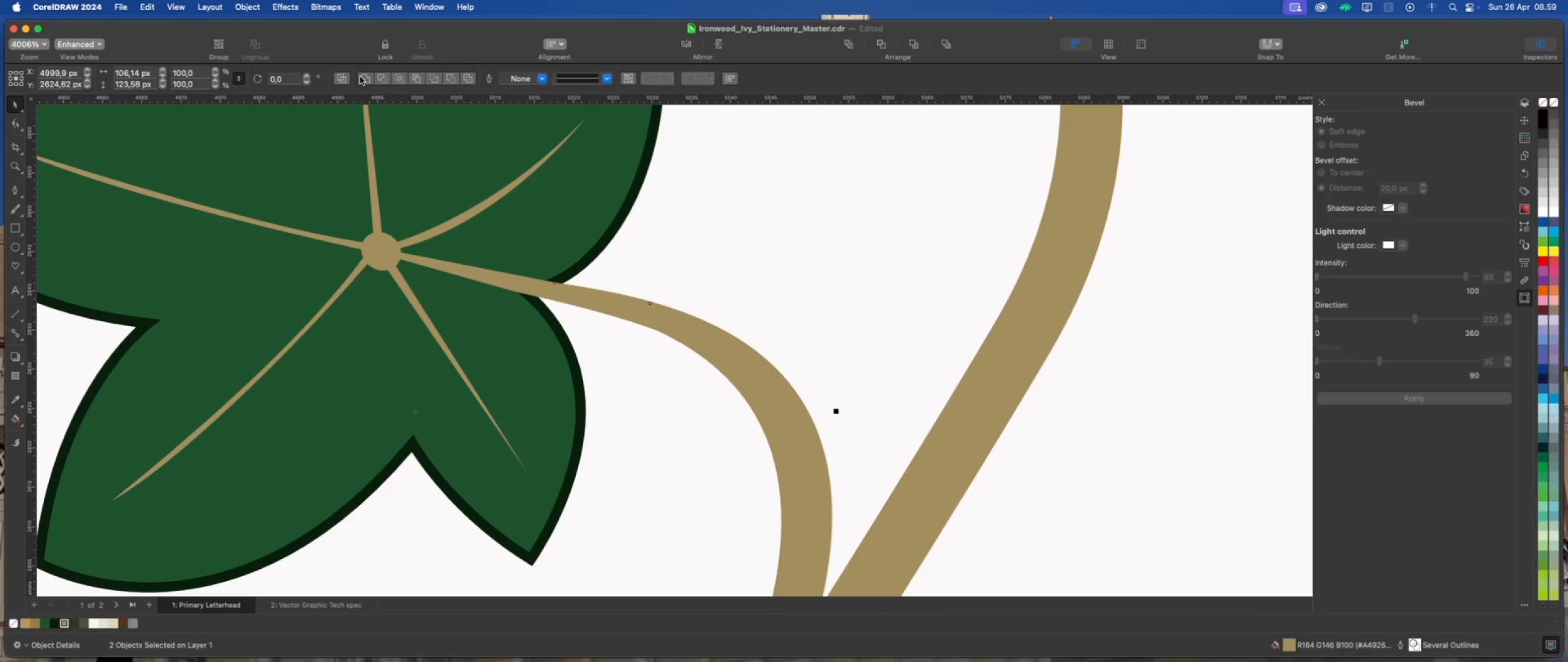 
left_click([361, 77])
 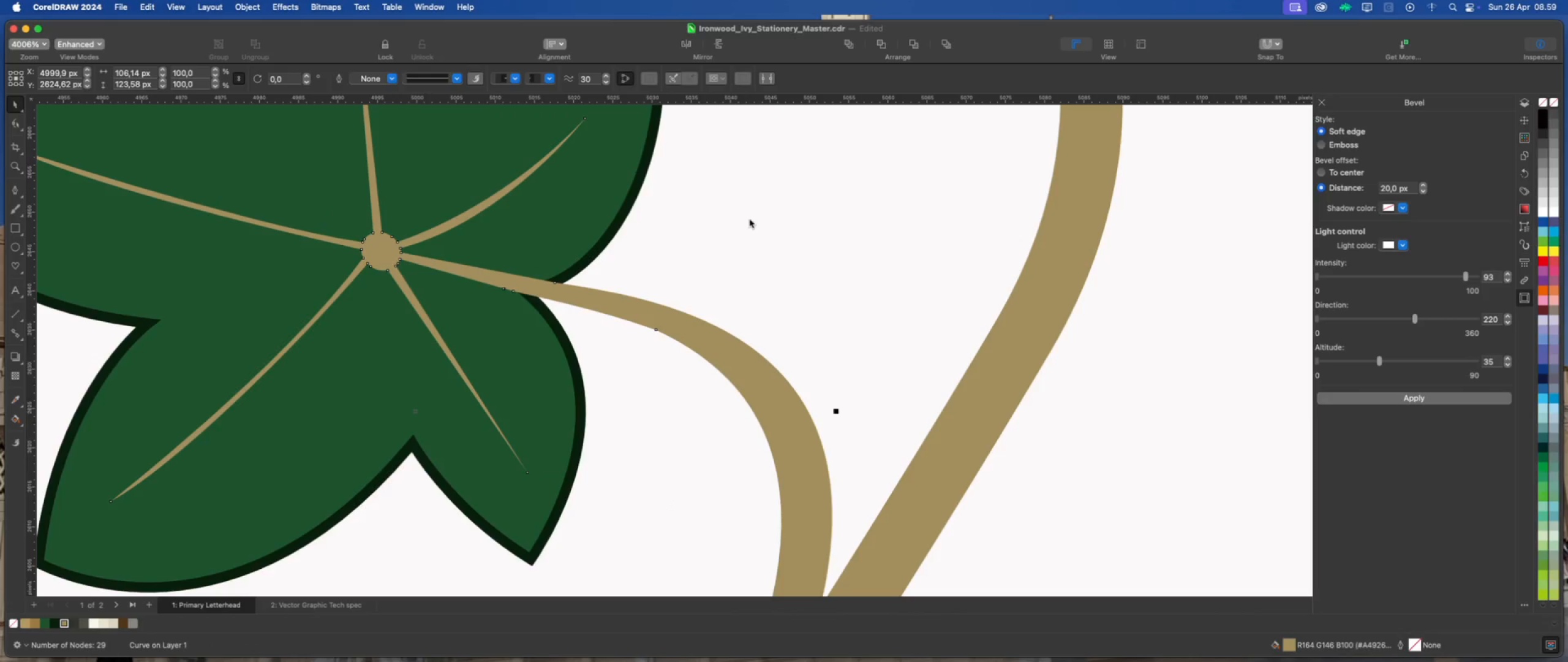 
scroll: coordinate [695, 254], scroll_direction: down, amount: 16.0
 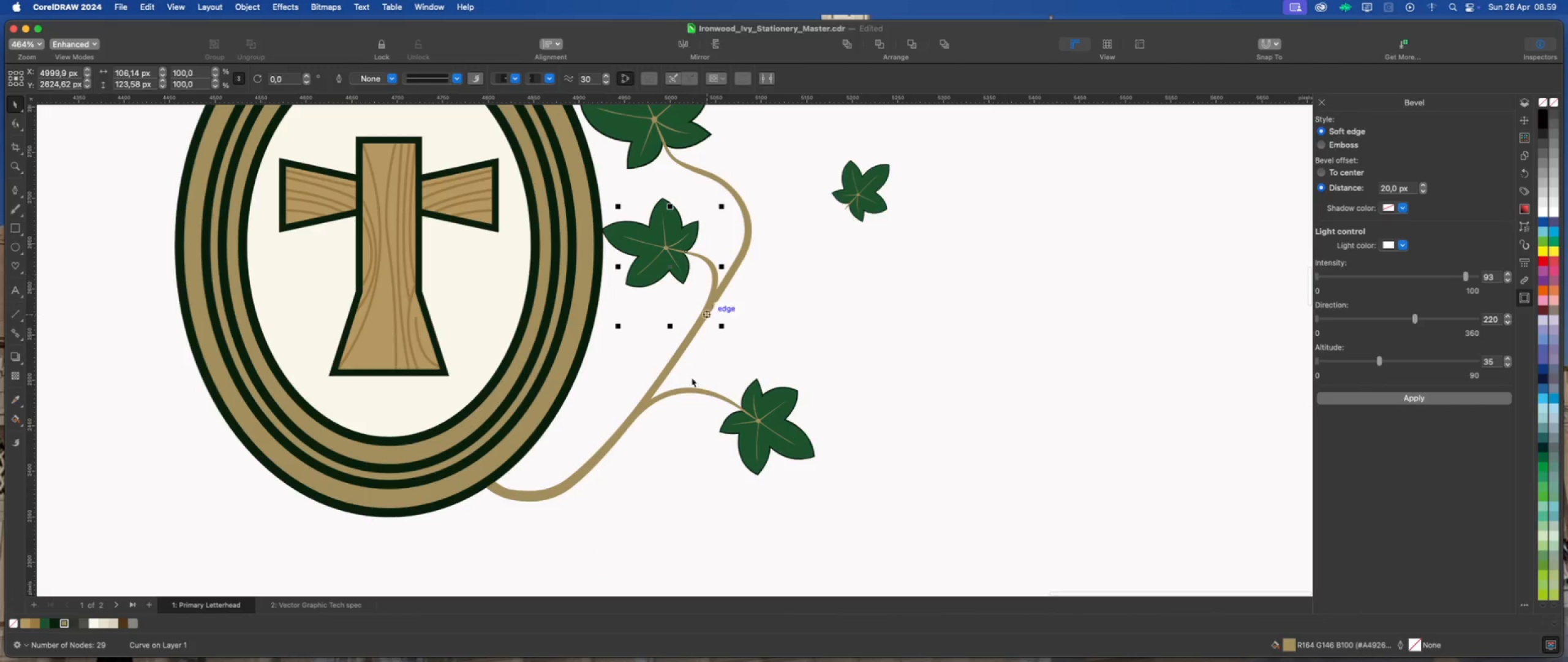 
hold_key(key=ShiftLeft, duration=6.06)
left_click([692, 391])
 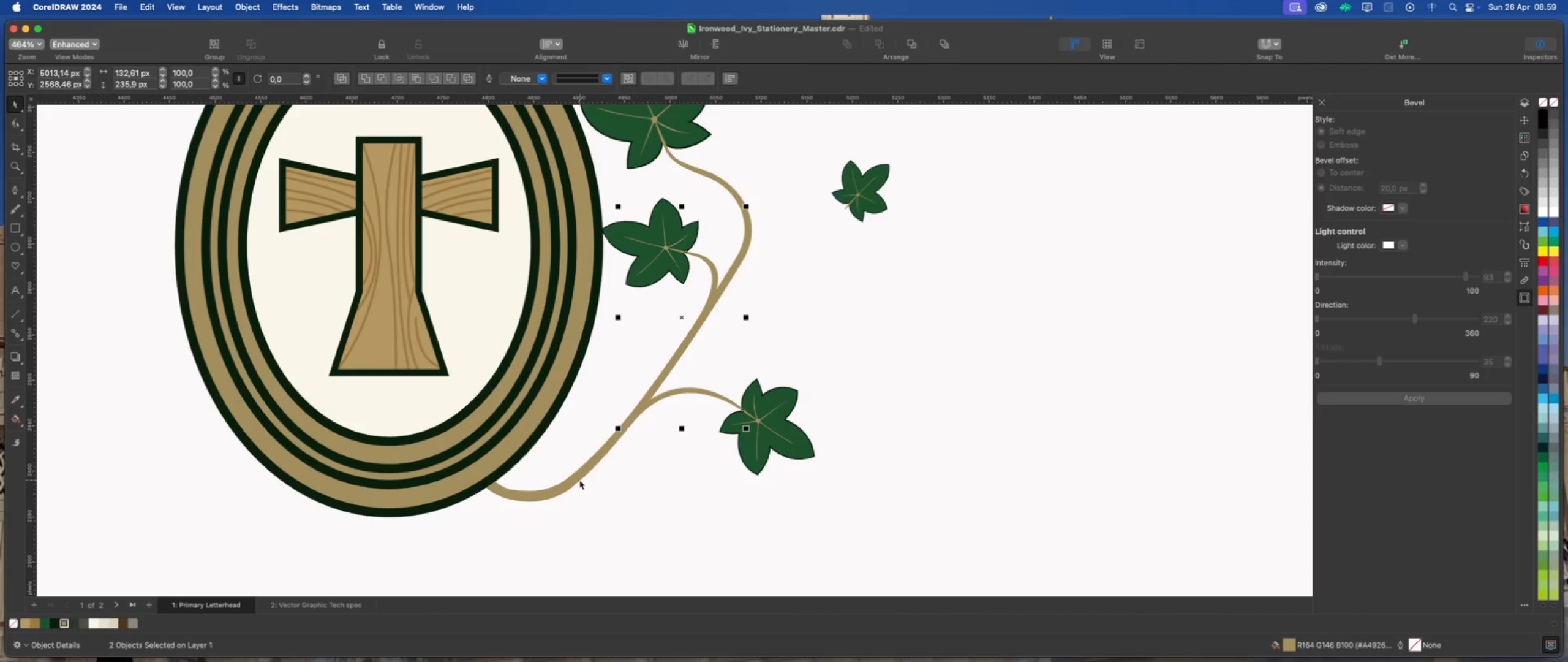 
left_click([578, 478])
 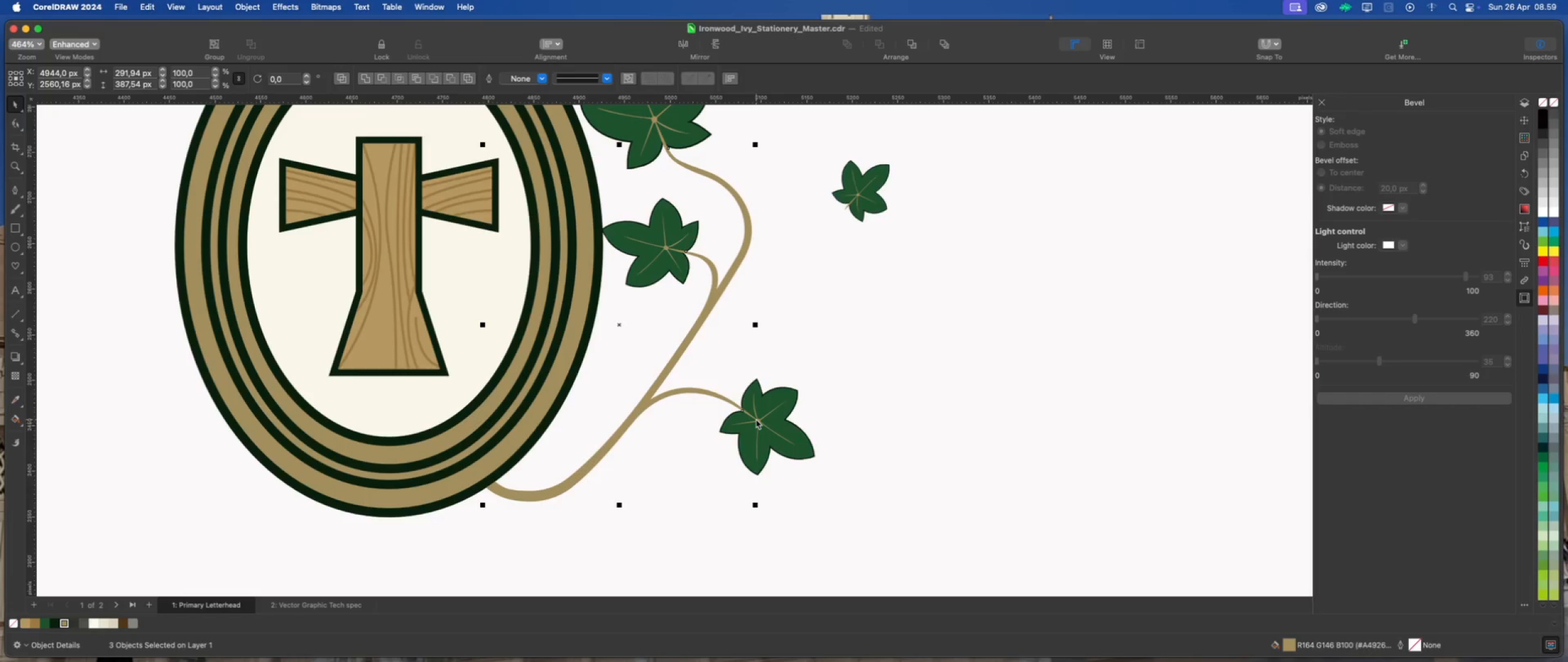 
left_click([758, 420])
 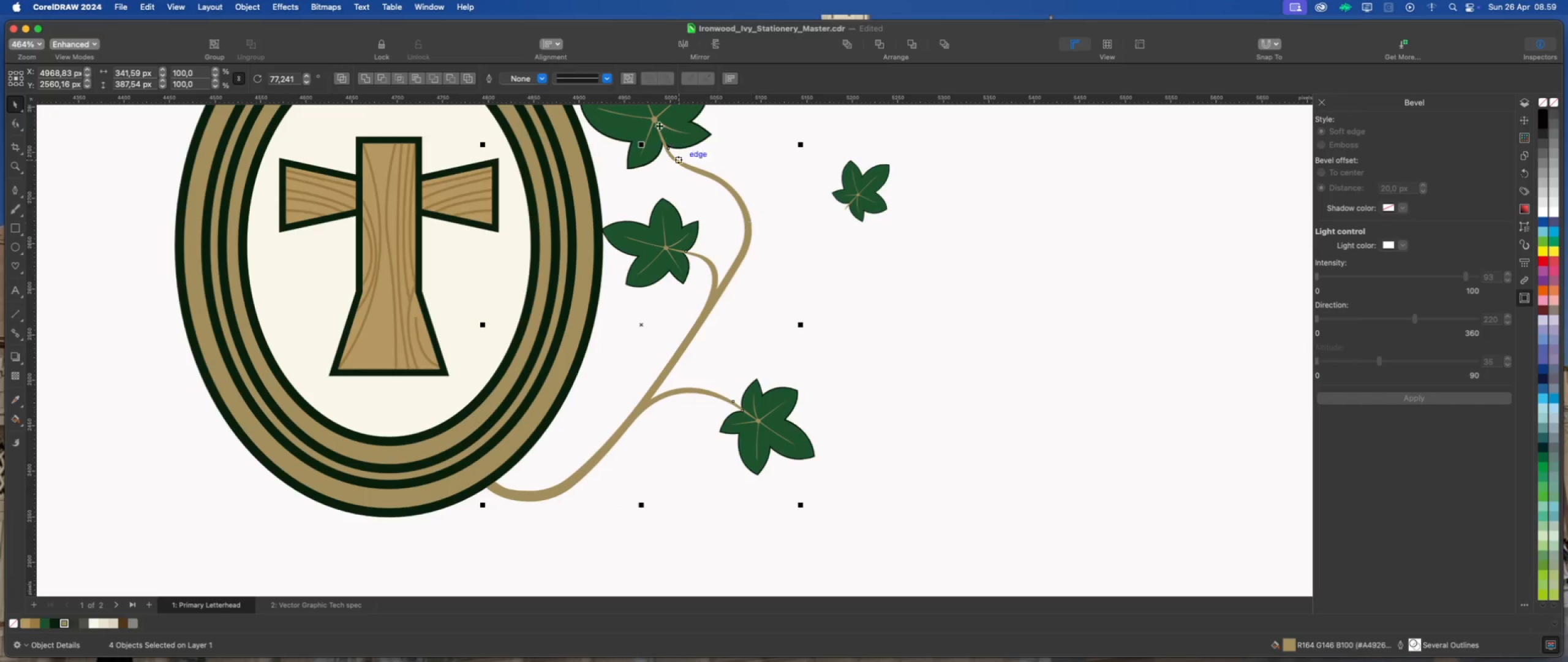 
left_click([654, 118])
 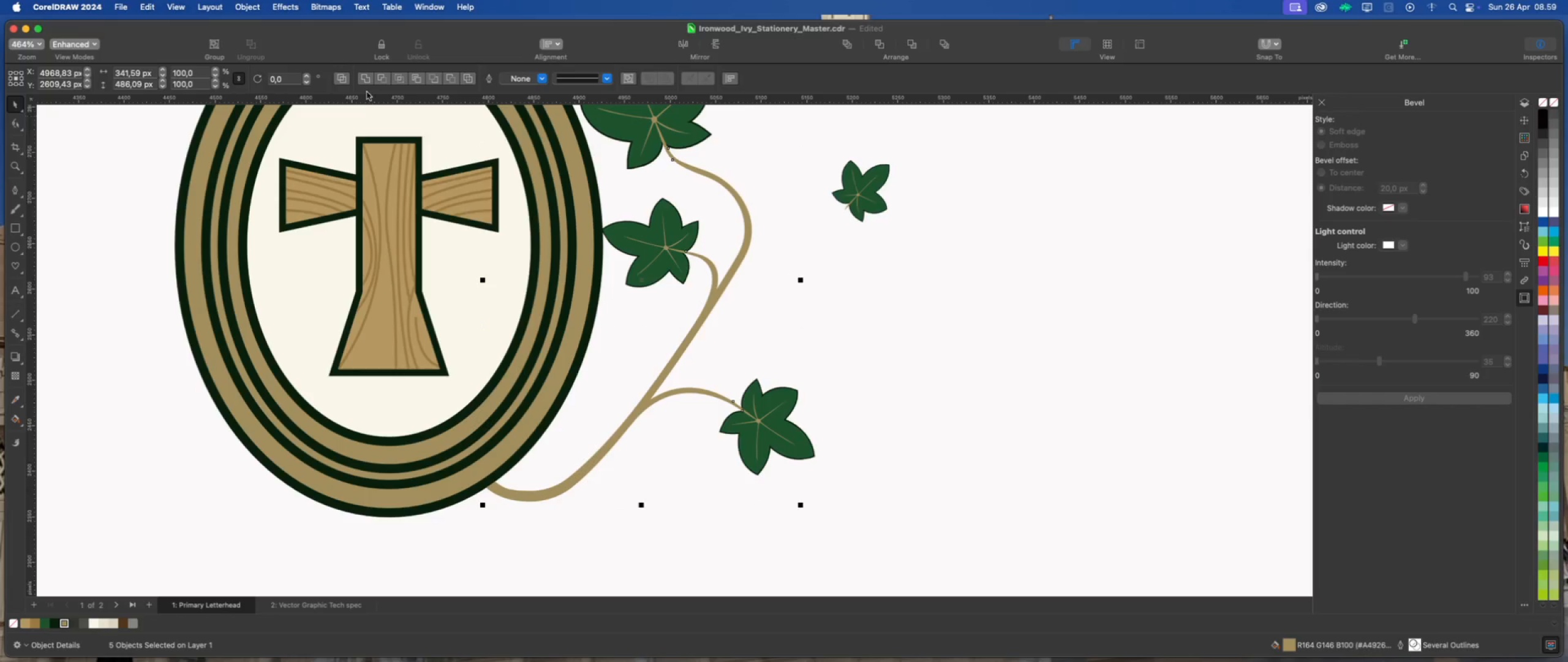 
left_click([364, 82])
 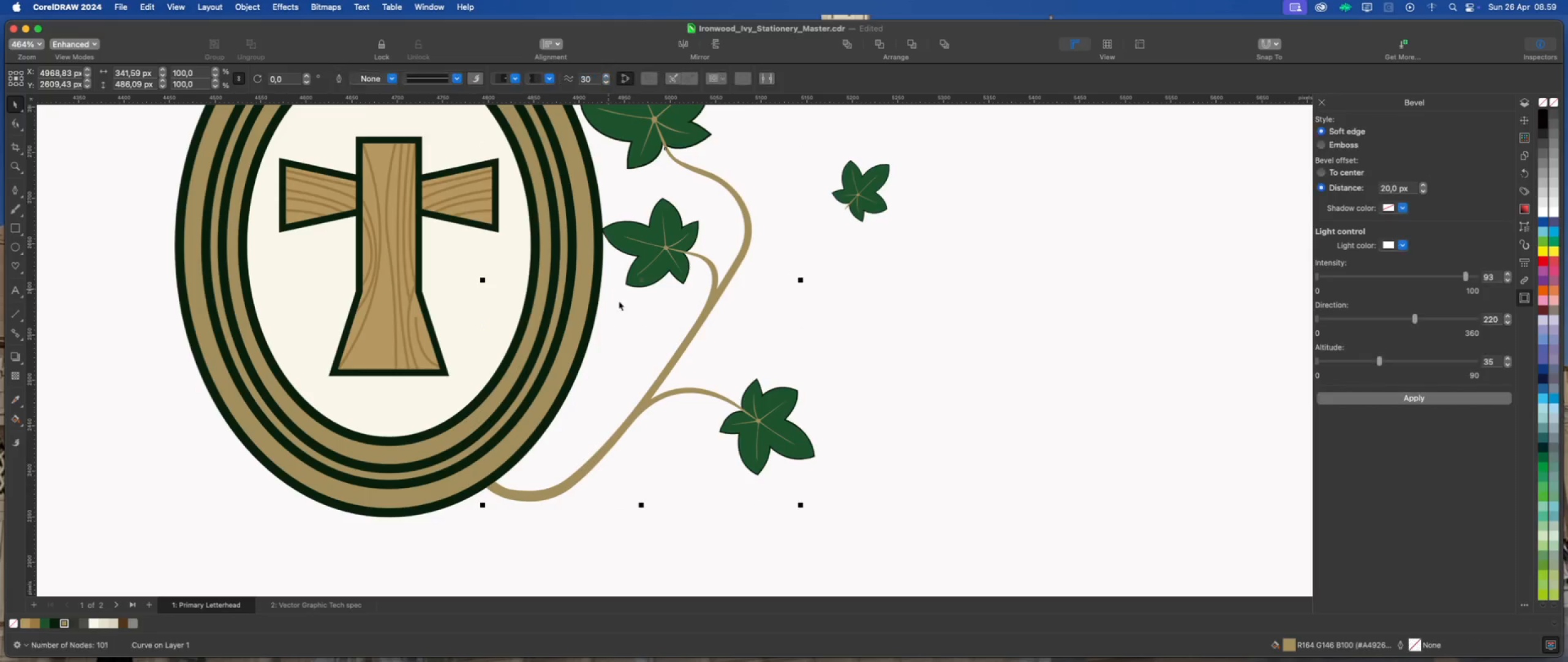 
scroll: coordinate [677, 360], scroll_direction: down, amount: 3.0
 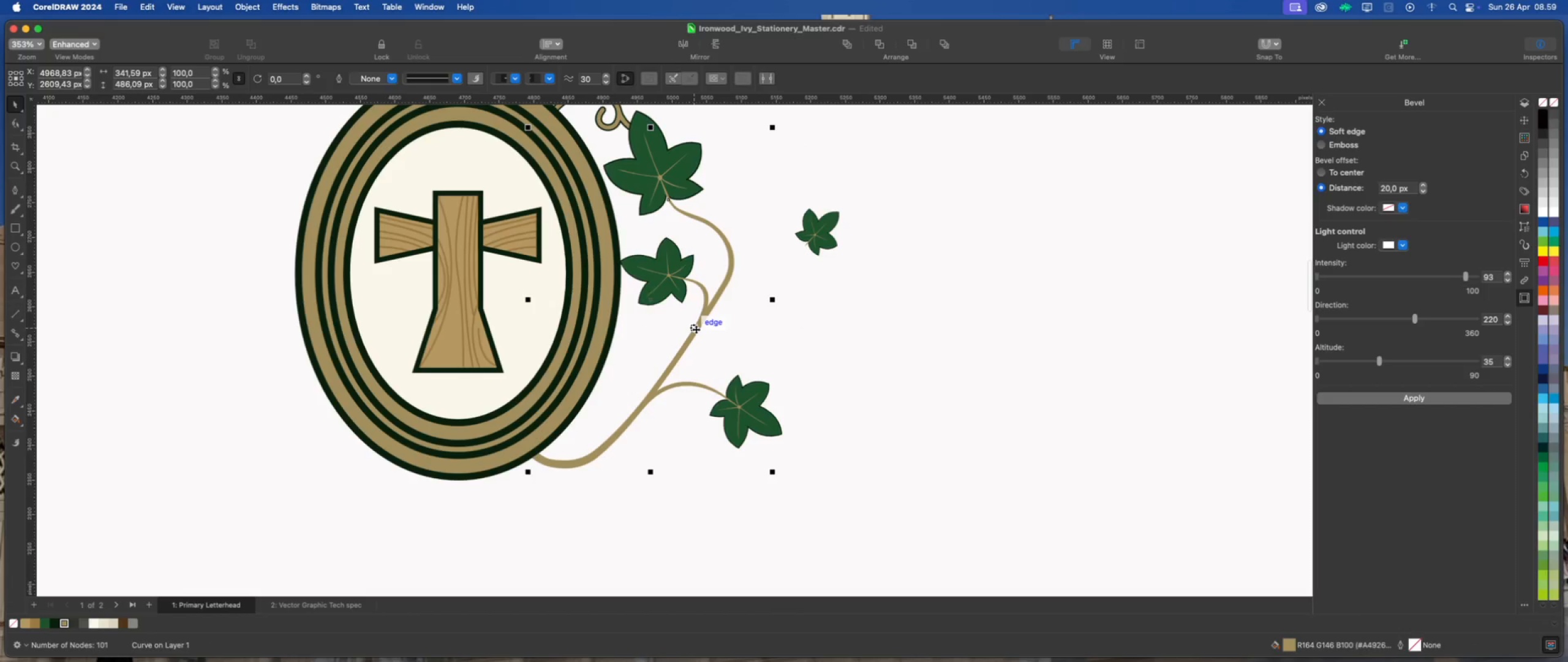 
left_click_drag(start_coordinate=[696, 329], to_coordinate=[1009, 376])
 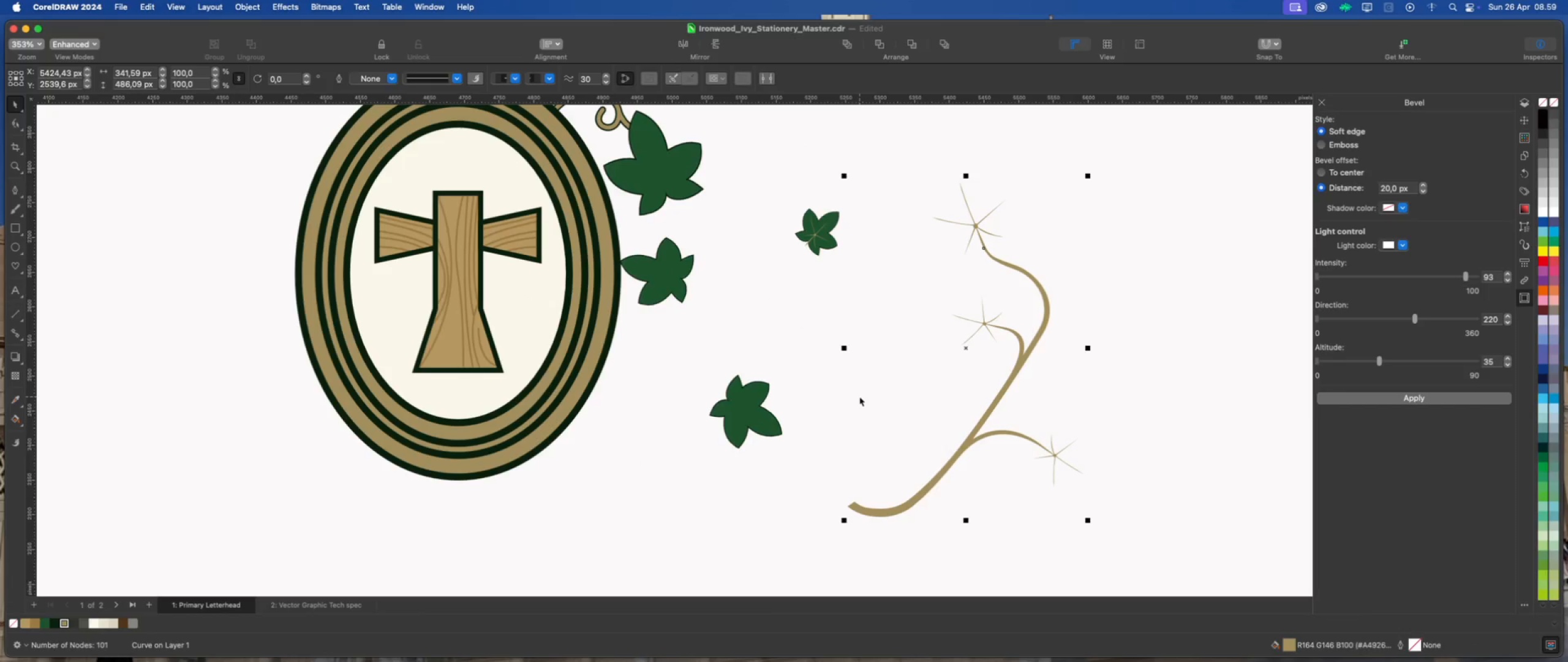 
key(Meta+Z)
 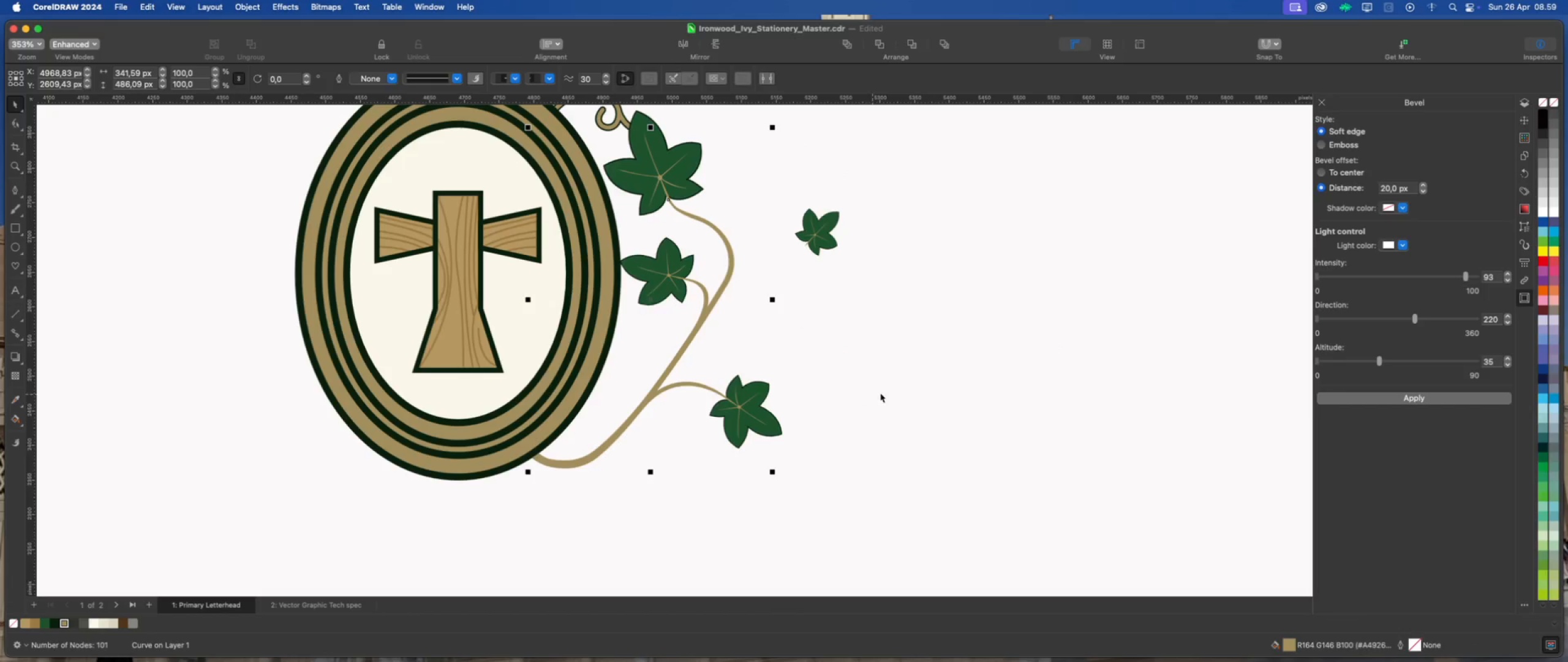 
left_click([902, 388])
 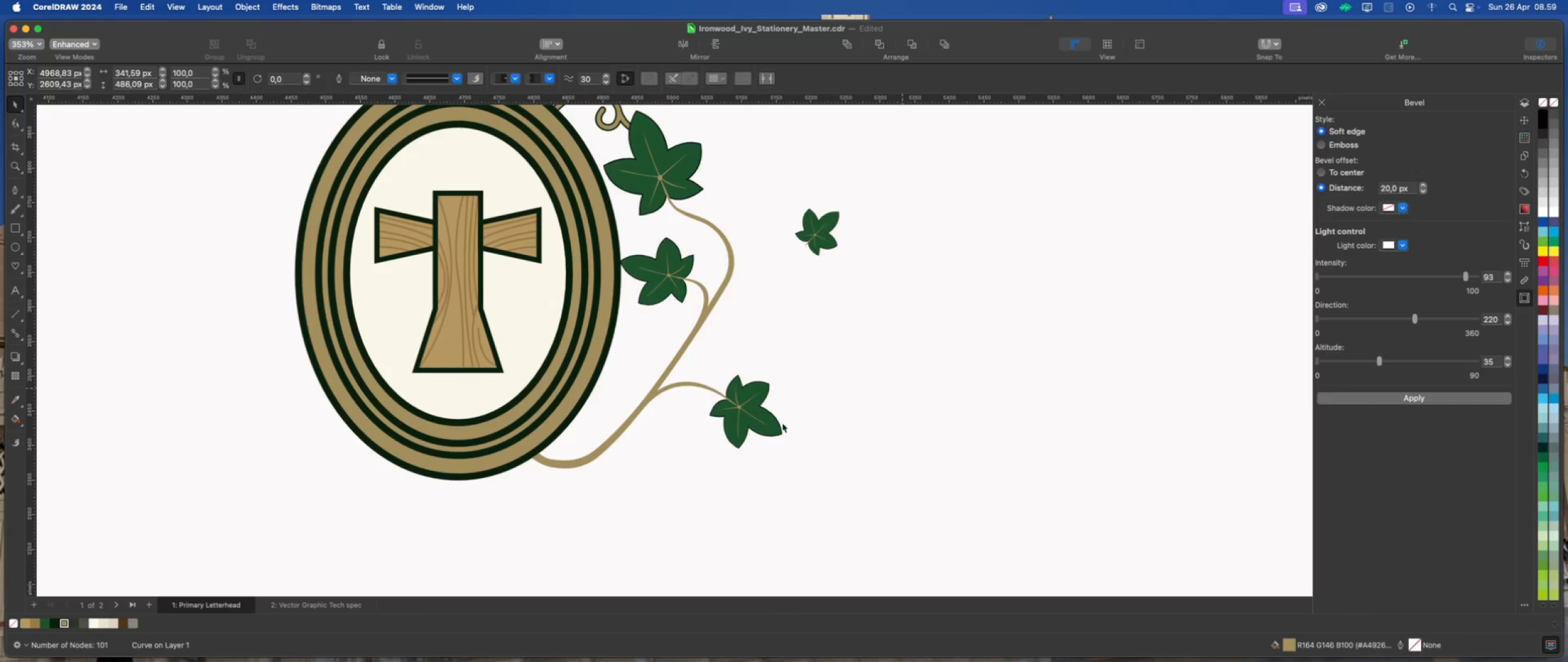 
scroll: coordinate [682, 382], scroll_direction: none, amount: 0.0
 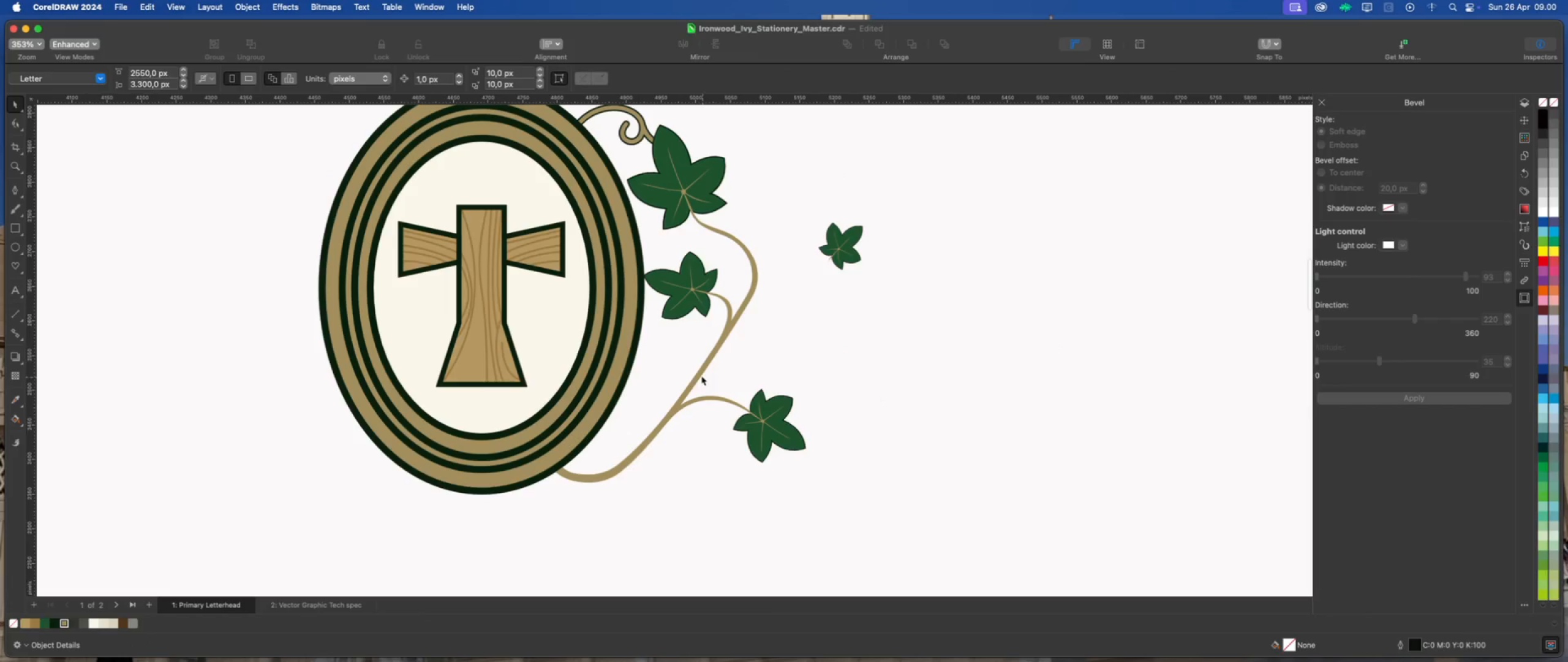 
left_click([699, 371])
 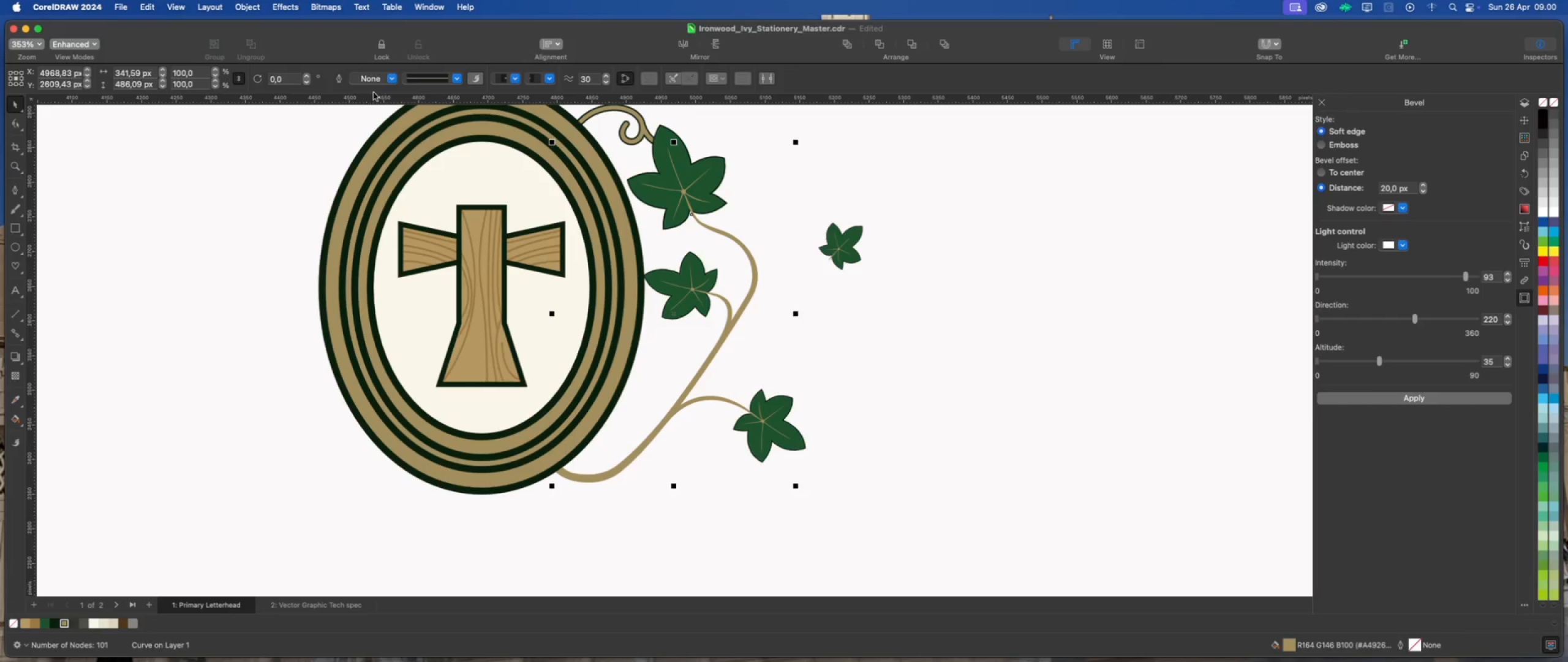 
left_click([391, 78])
 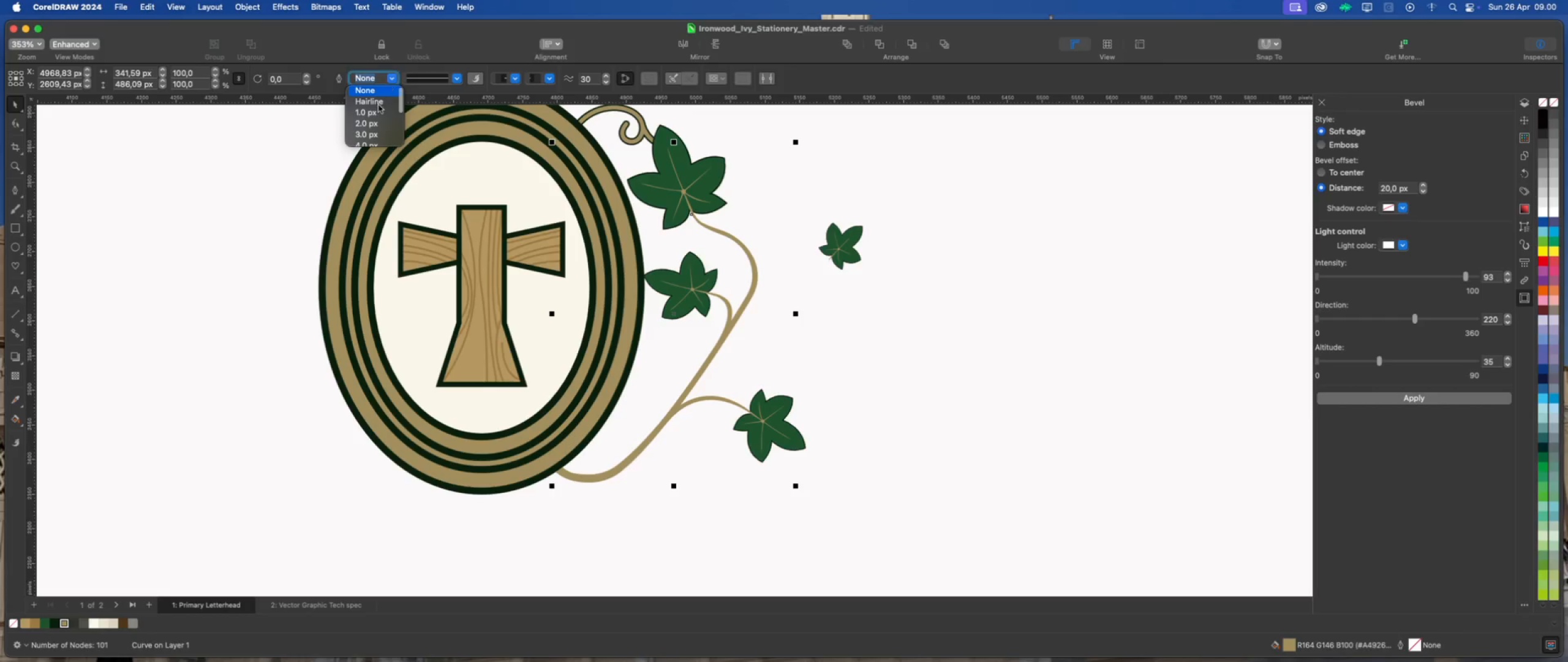 
scroll: coordinate [369, 124], scroll_direction: down, amount: 5.0
 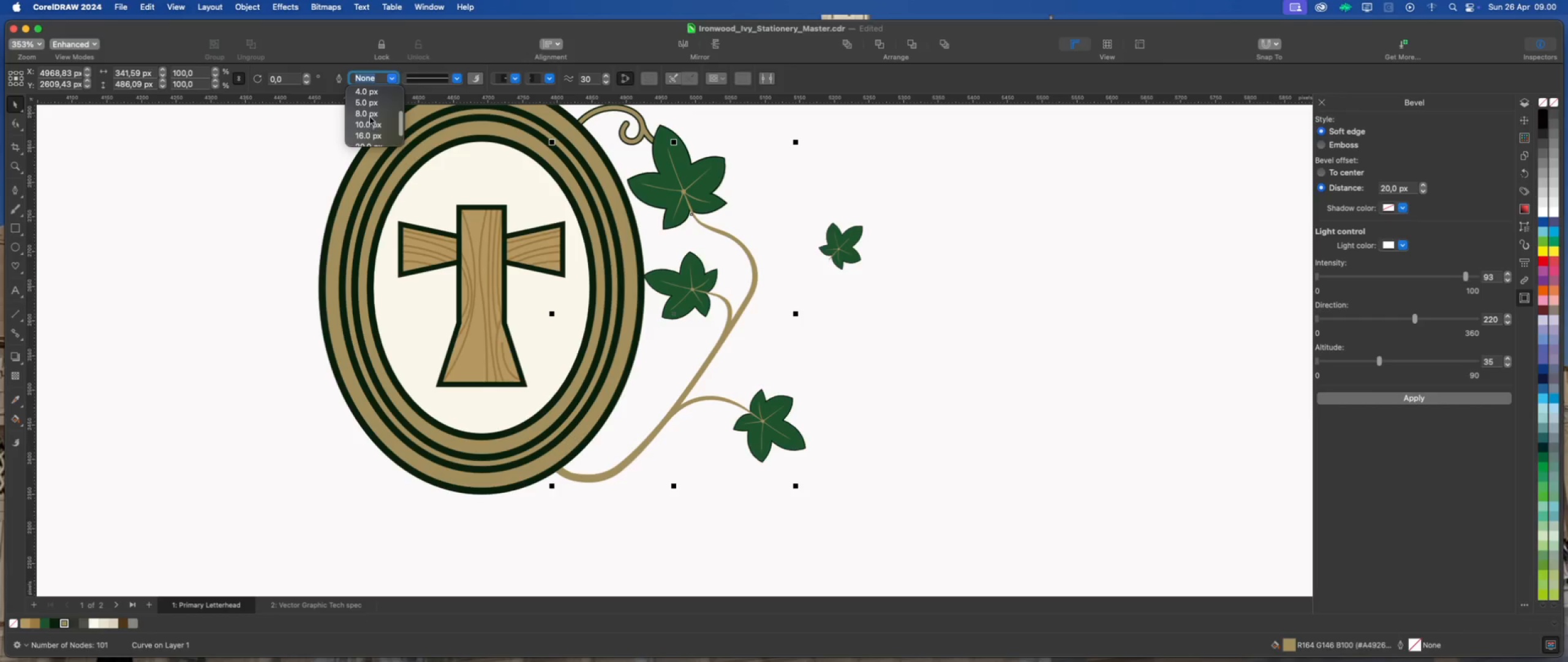 
left_click([371, 112])
 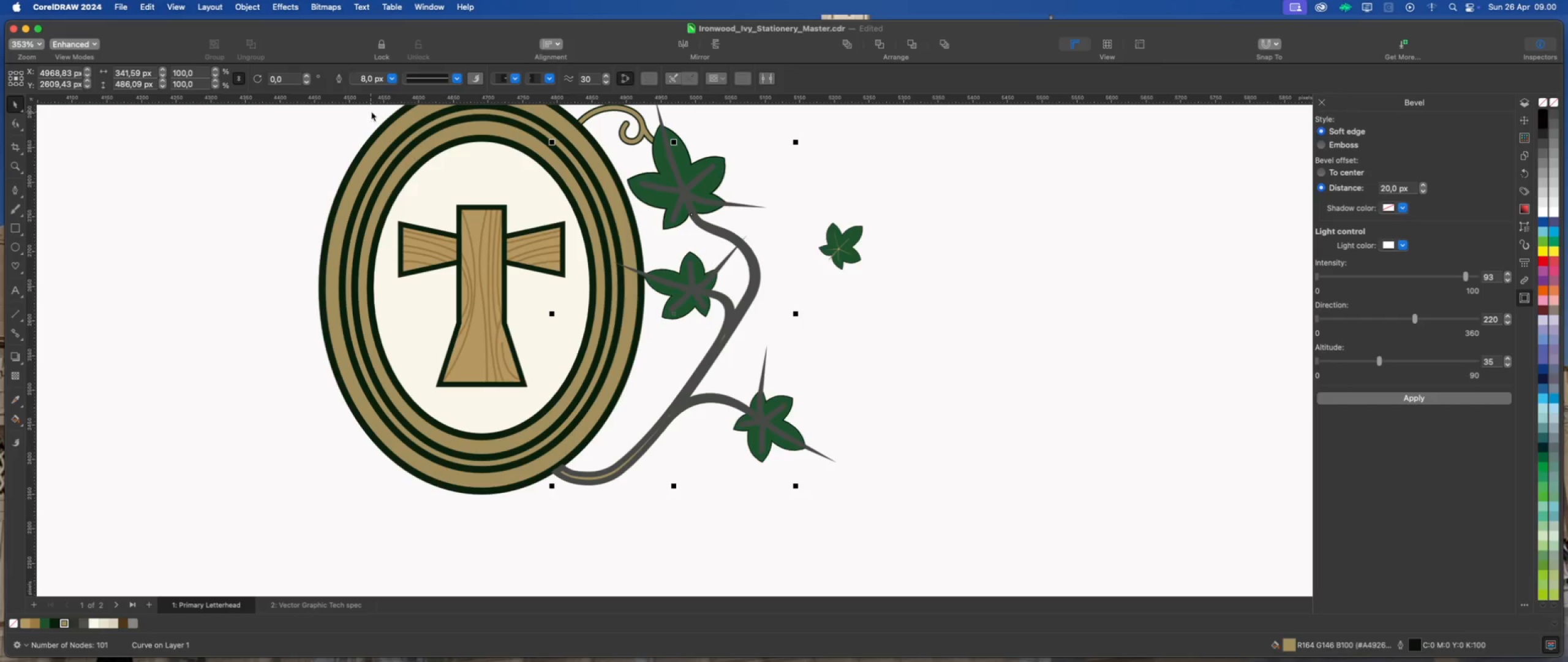 
left_click([391, 81])
 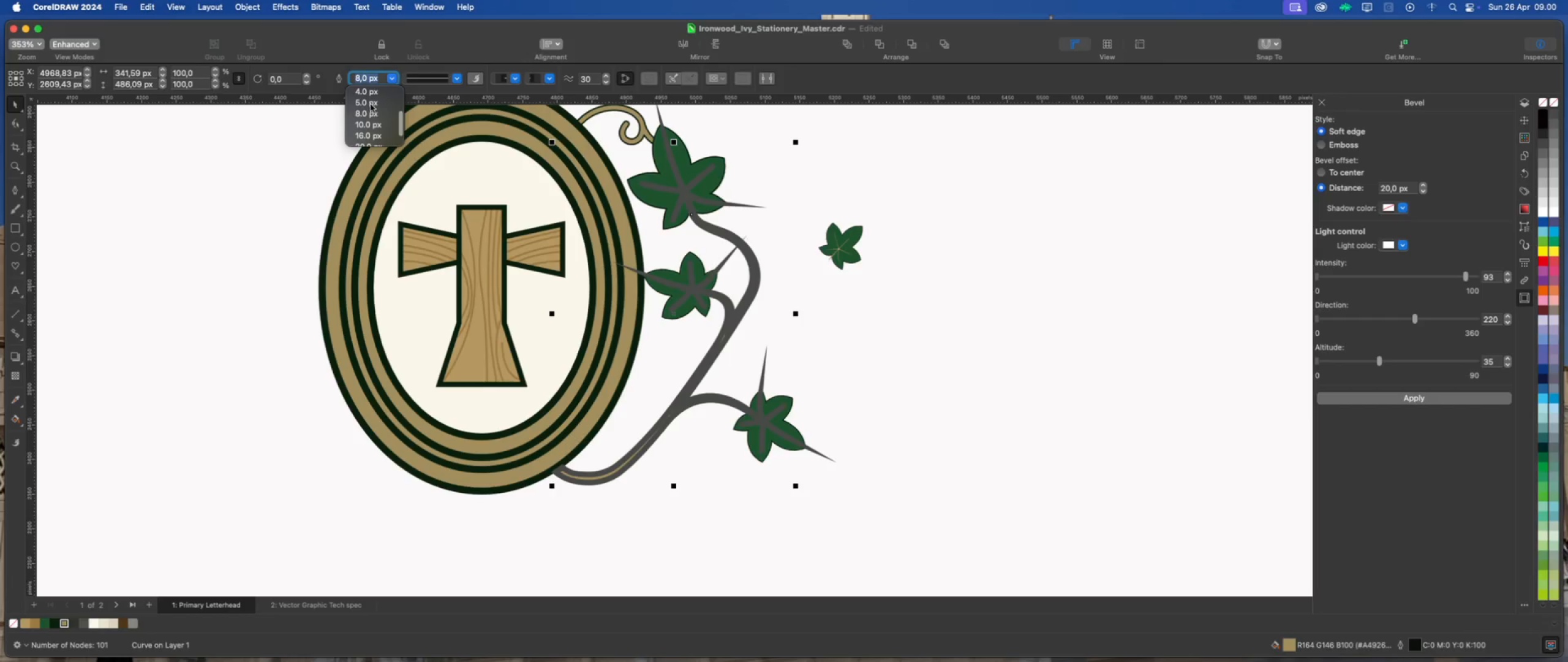 
left_click([369, 93])
 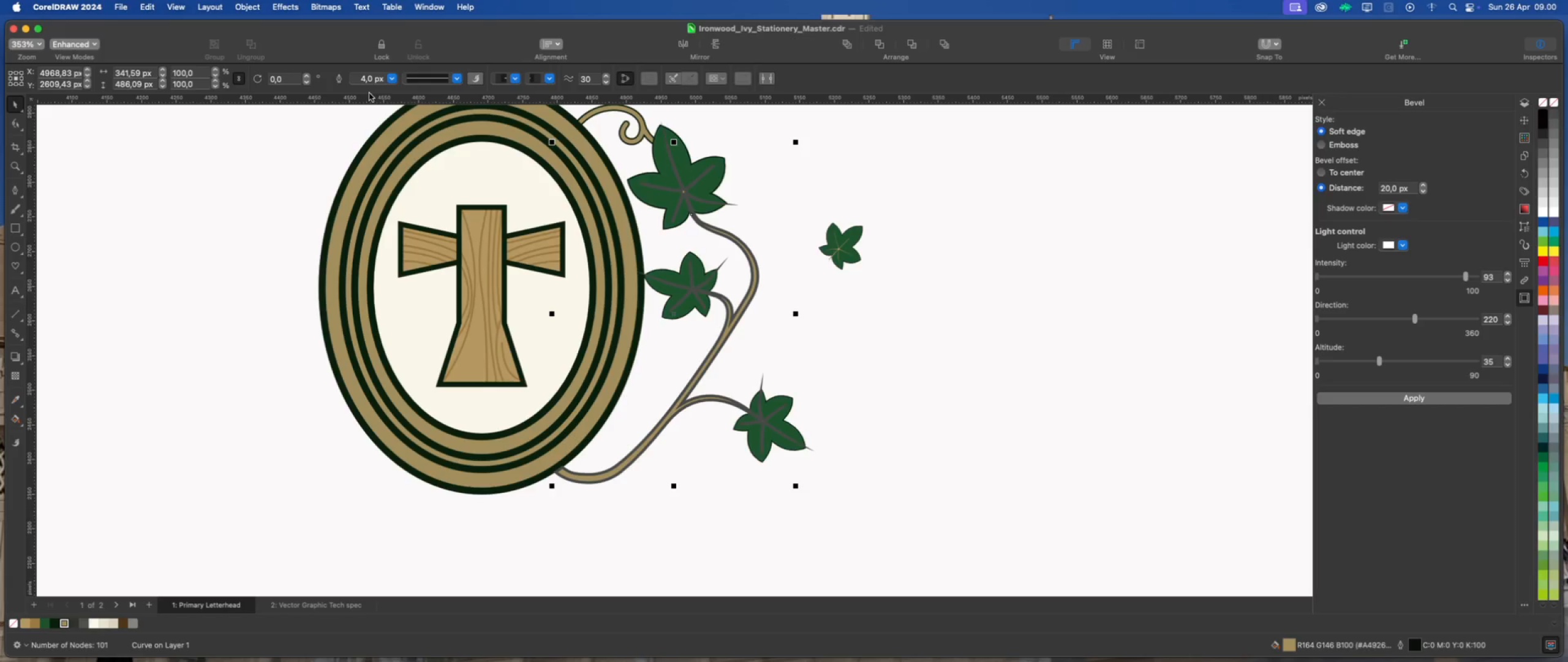 
left_click([390, 83])
 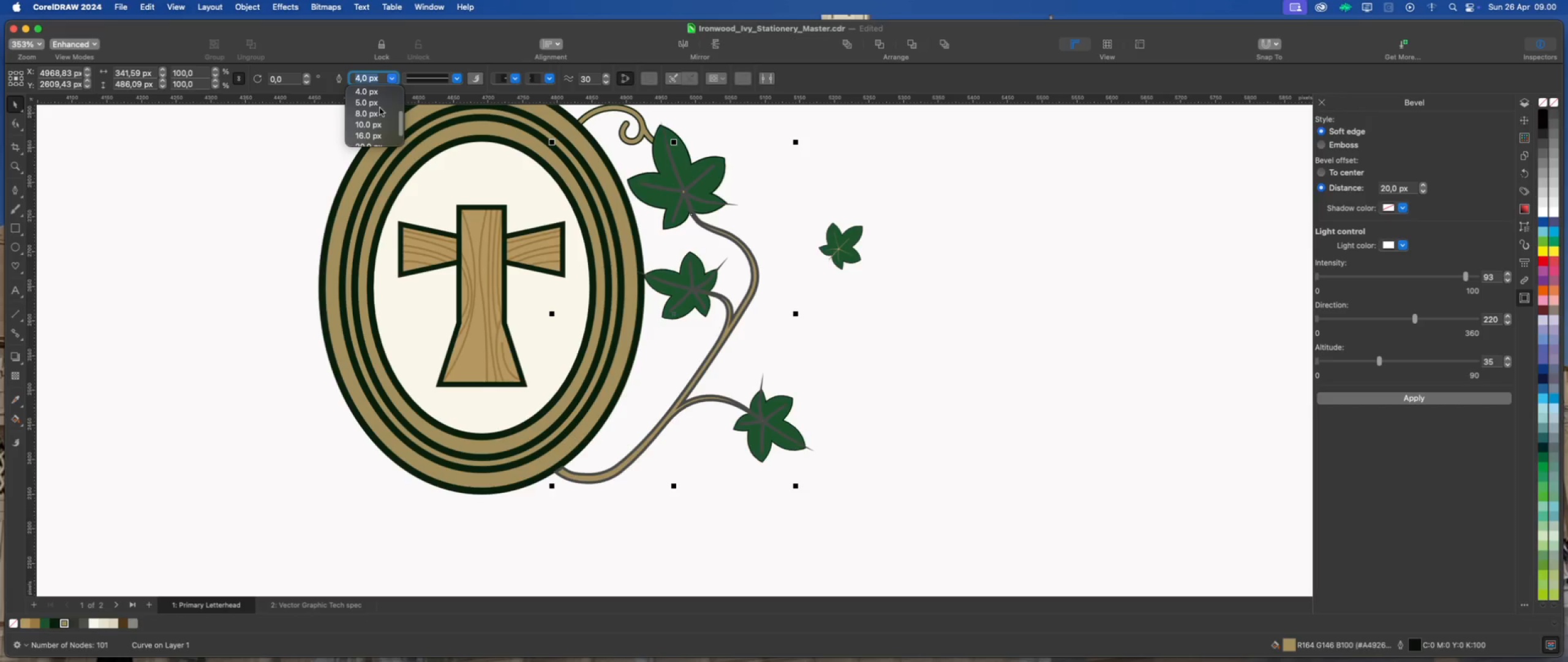 
scroll: coordinate [376, 109], scroll_direction: up, amount: 4.0
 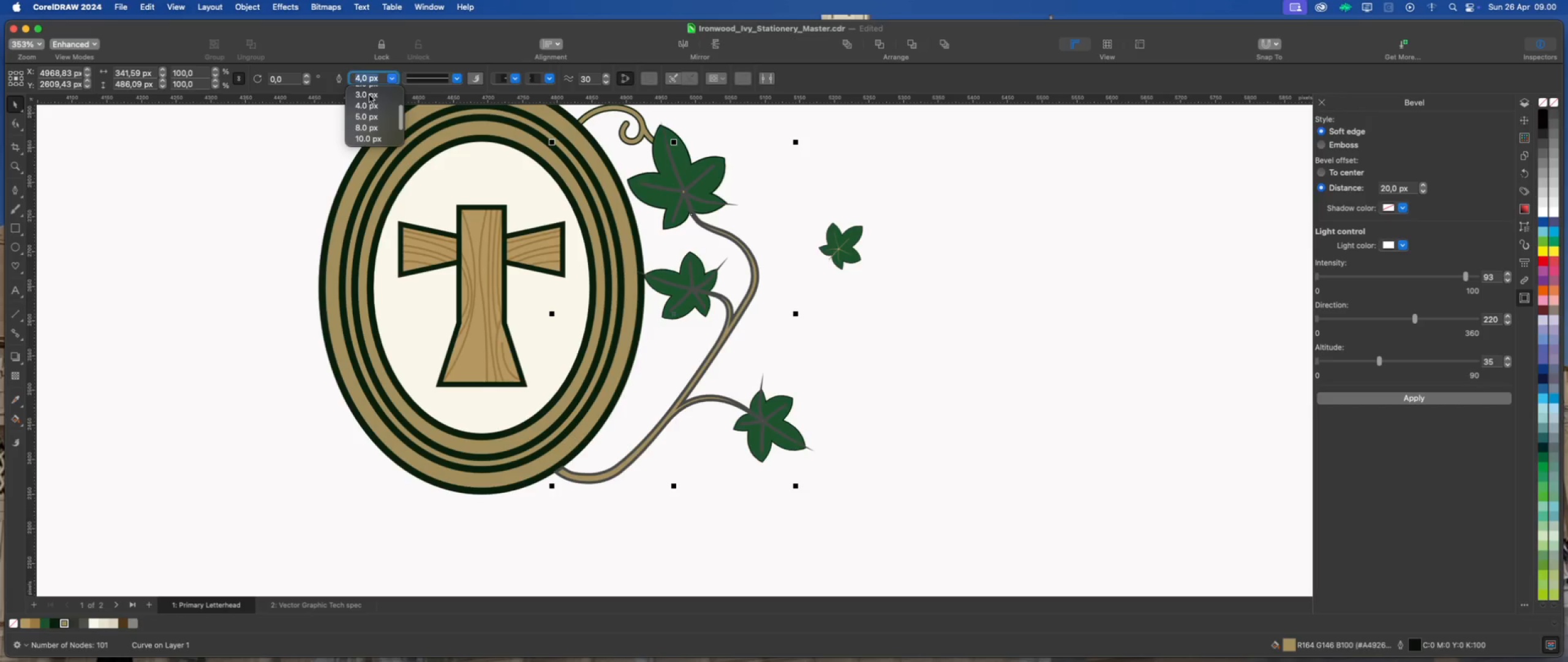 
left_click([369, 94])
 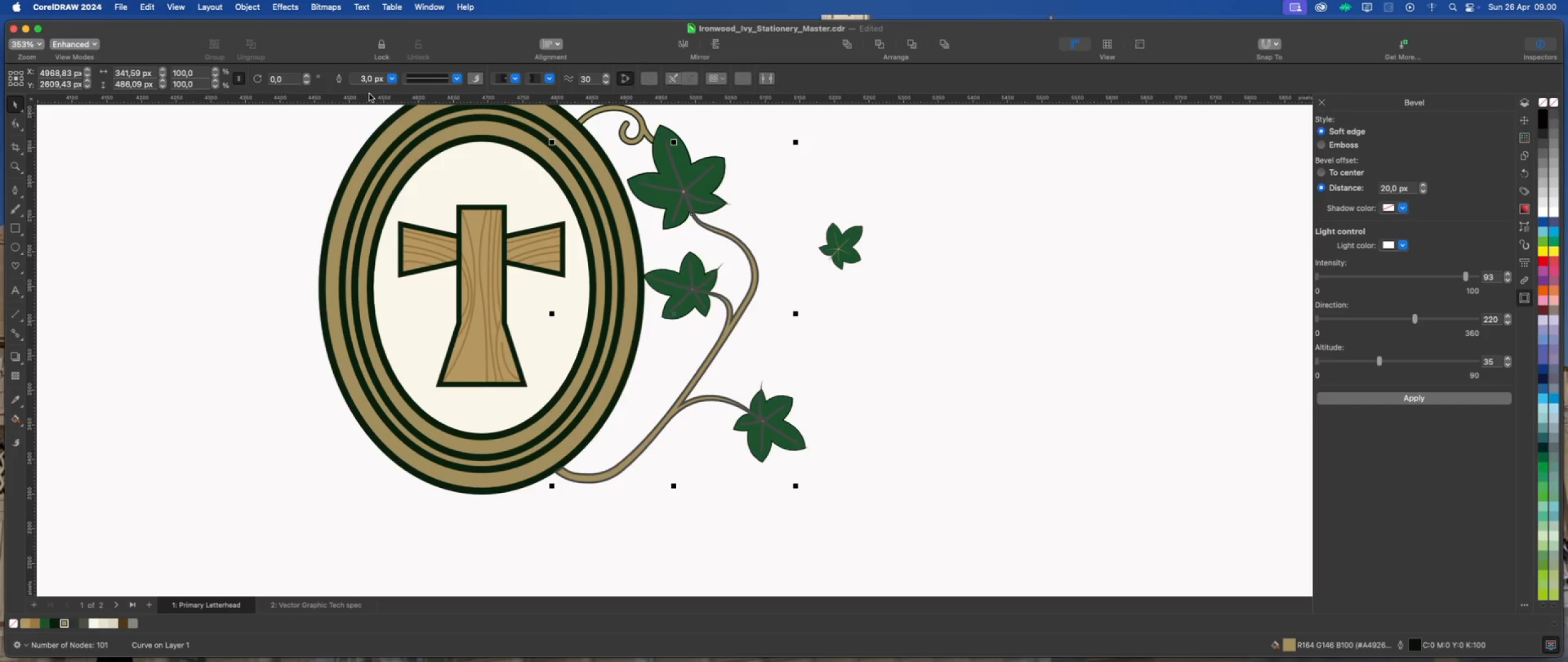 
wait(10.38)
 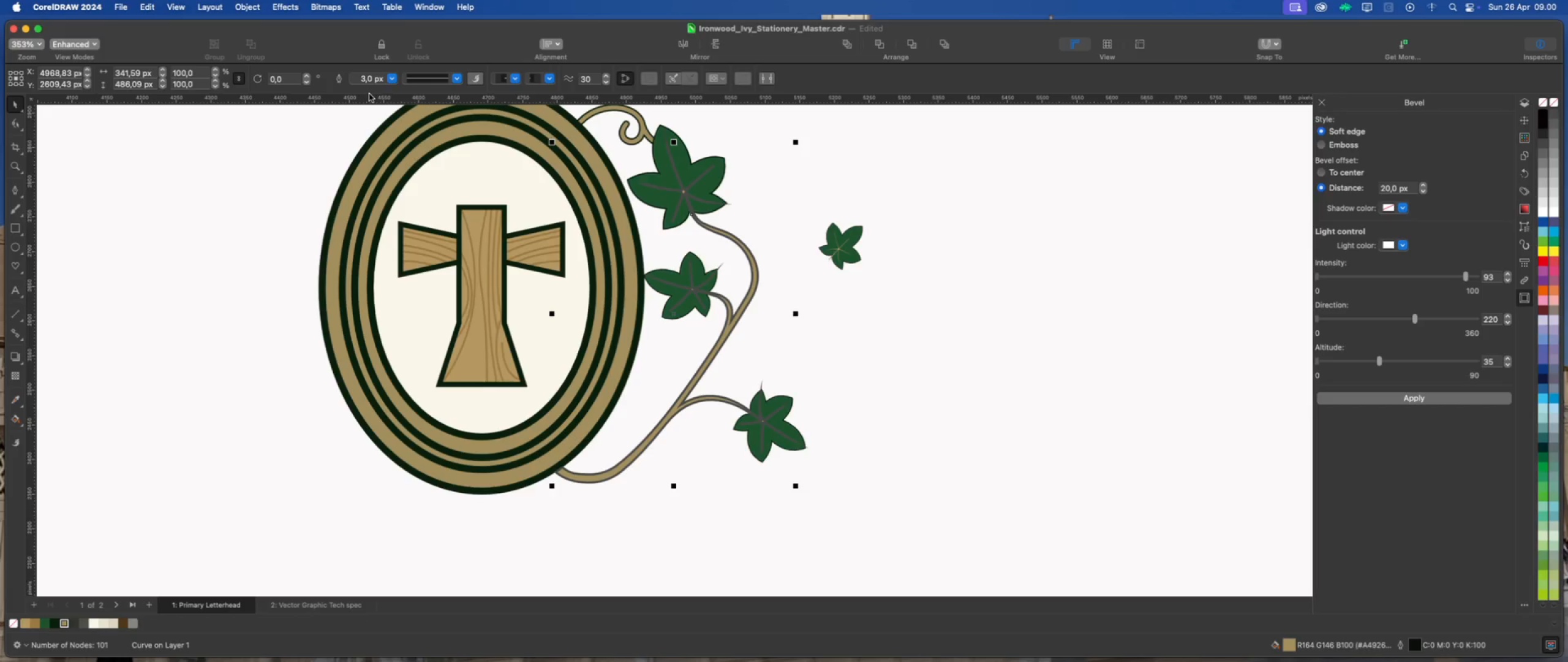 
right_click([55, 628])
 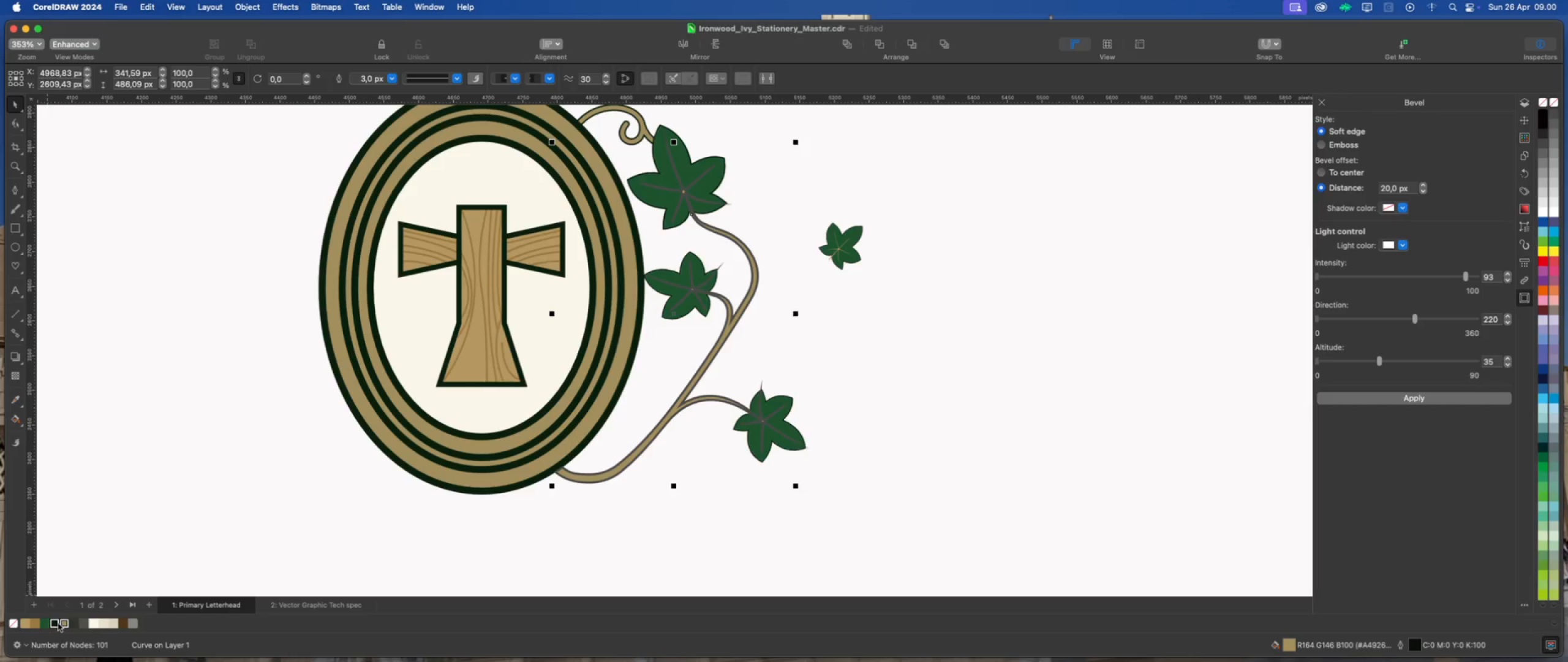 
right_click([57, 623])
 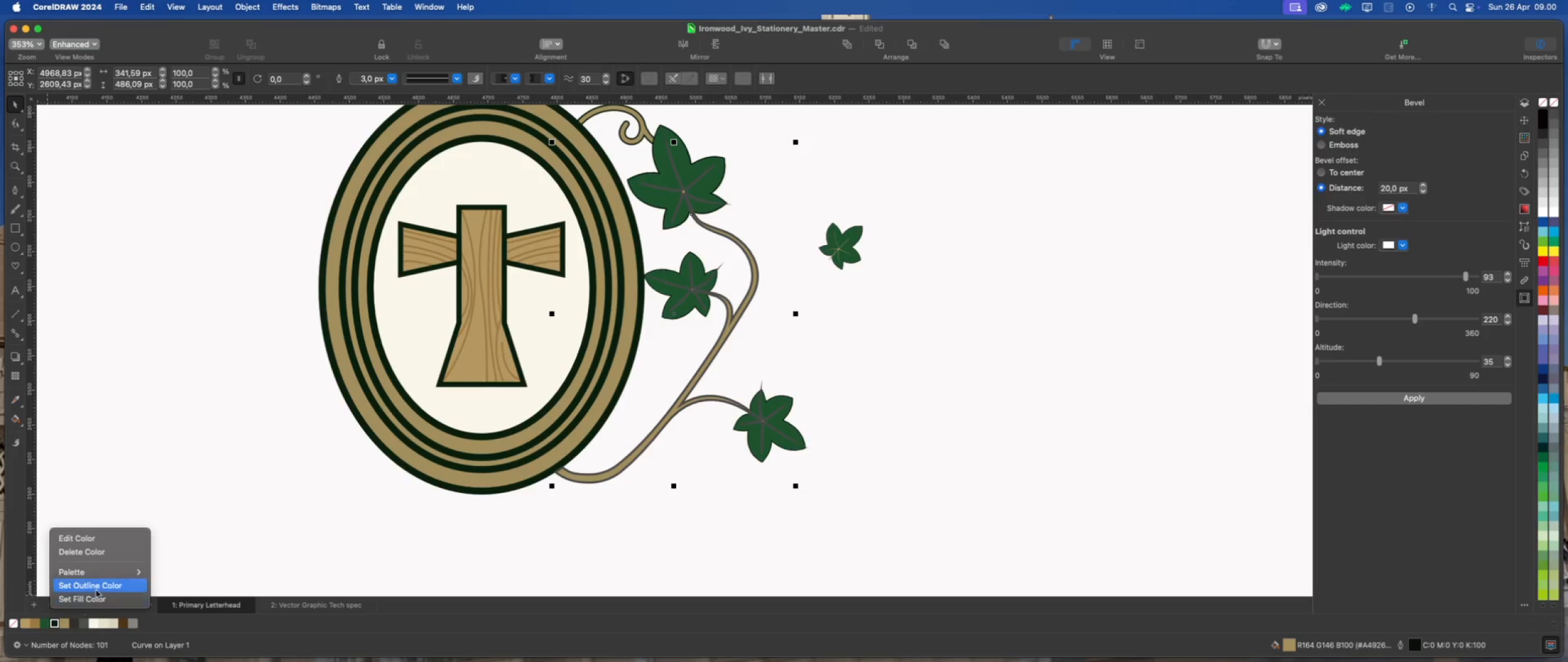 
left_click([100, 587])
 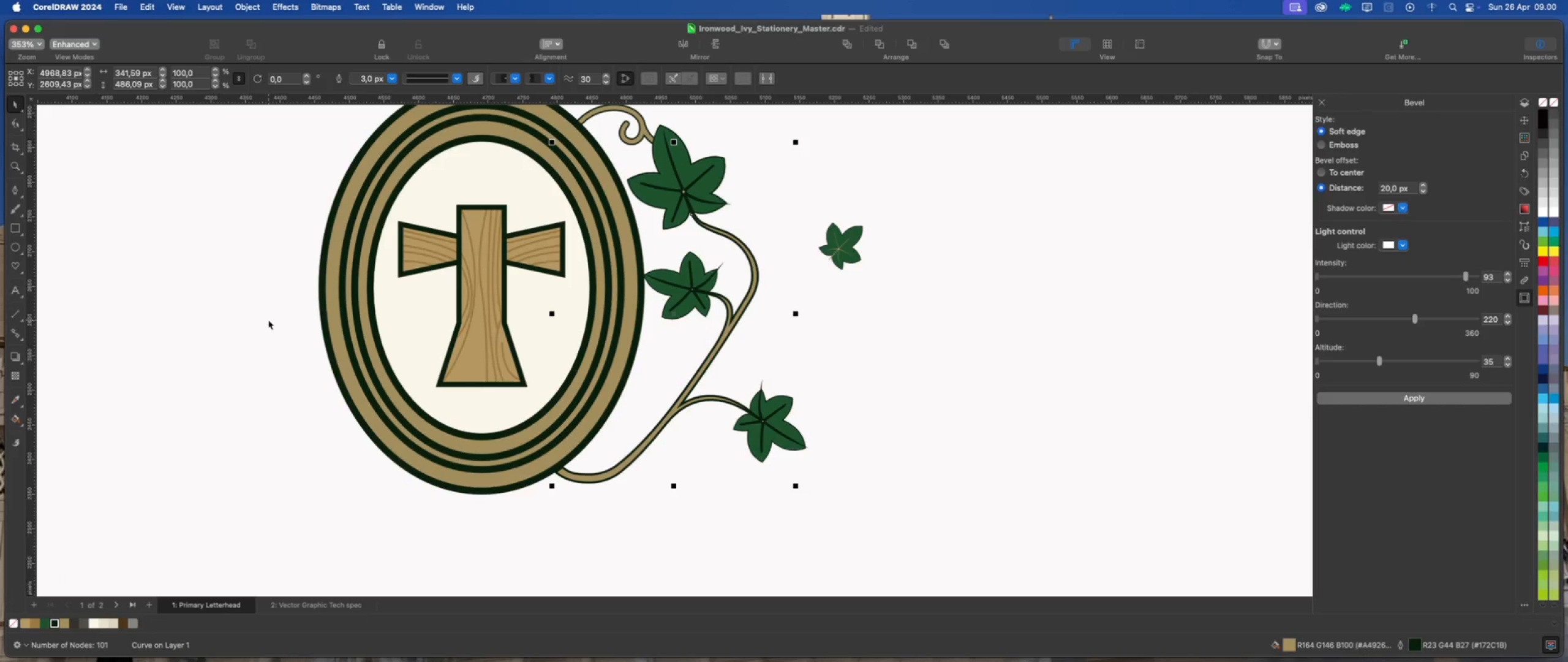 
scroll: coordinate [379, 277], scroll_direction: up, amount: 1.0
 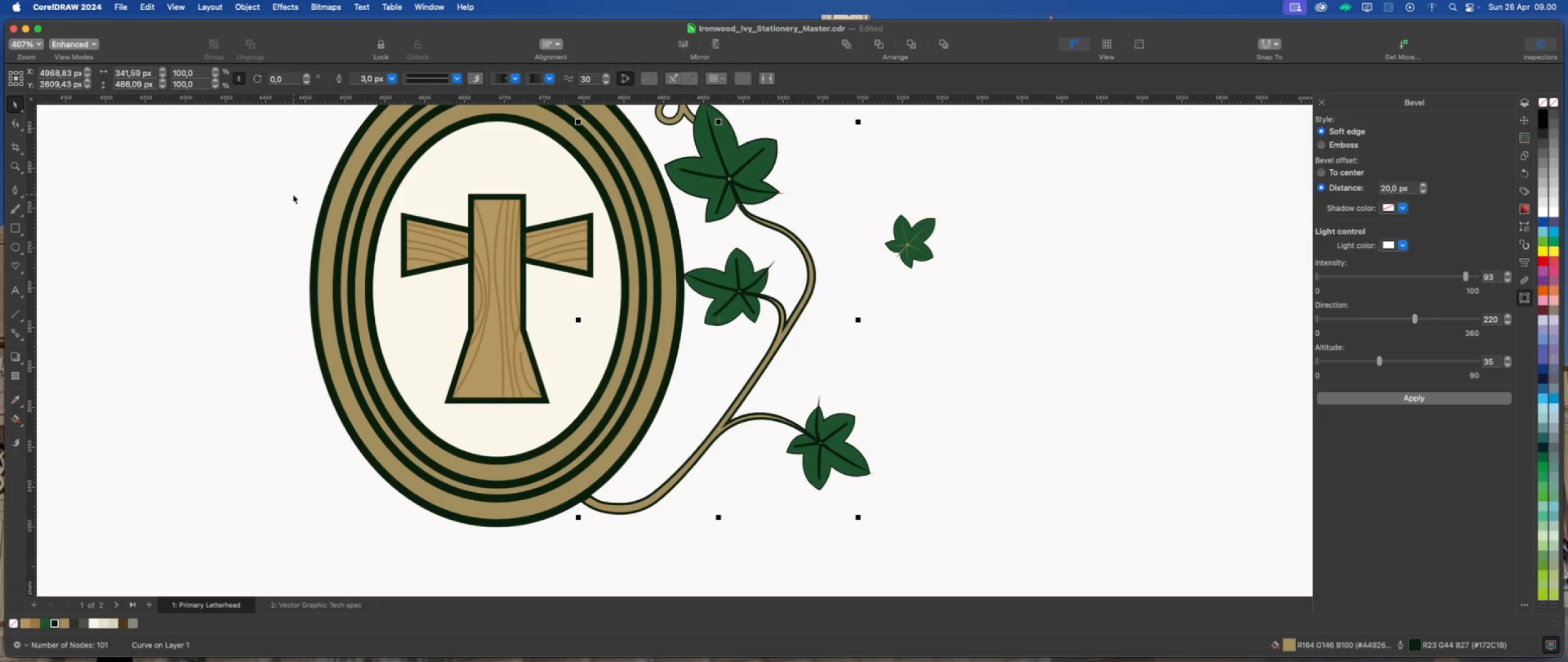 
wait(6.97)
 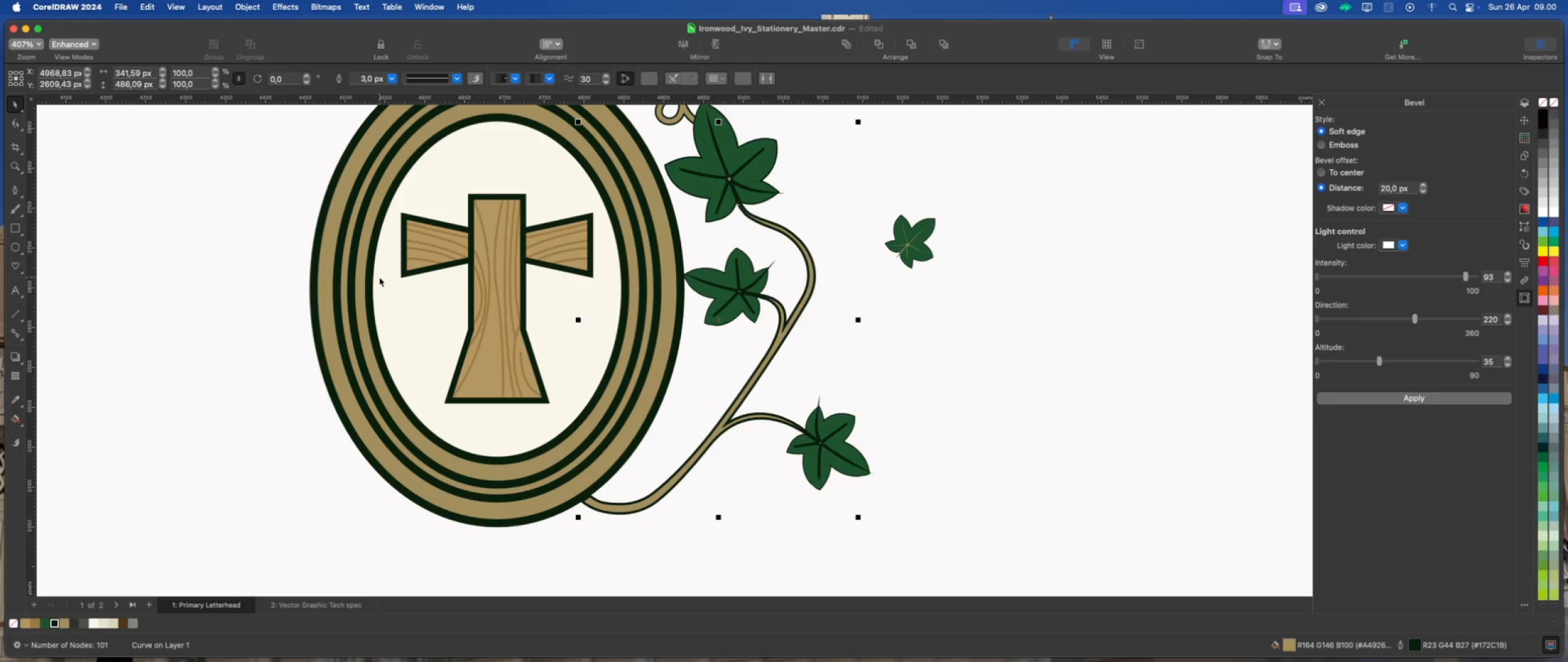 
left_click([393, 81])
 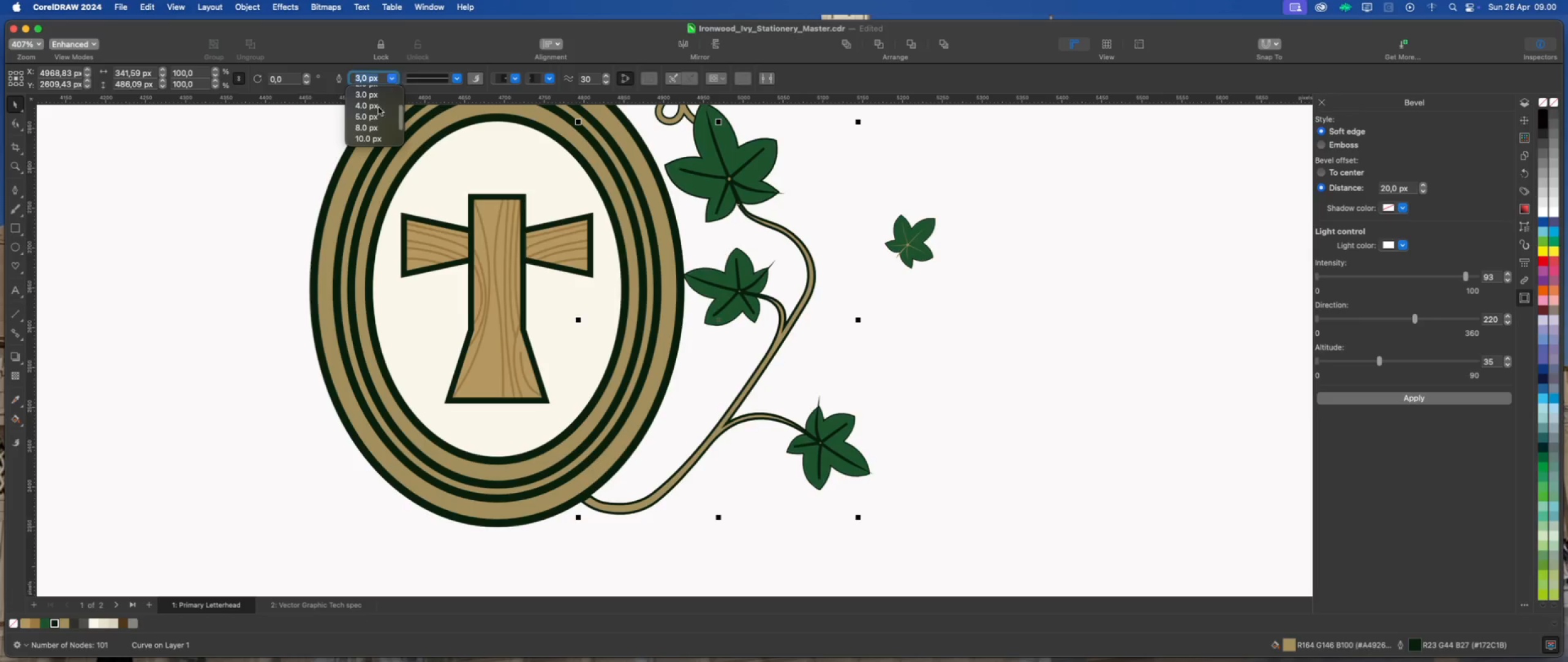 
scroll: coordinate [371, 118], scroll_direction: up, amount: 2.0
 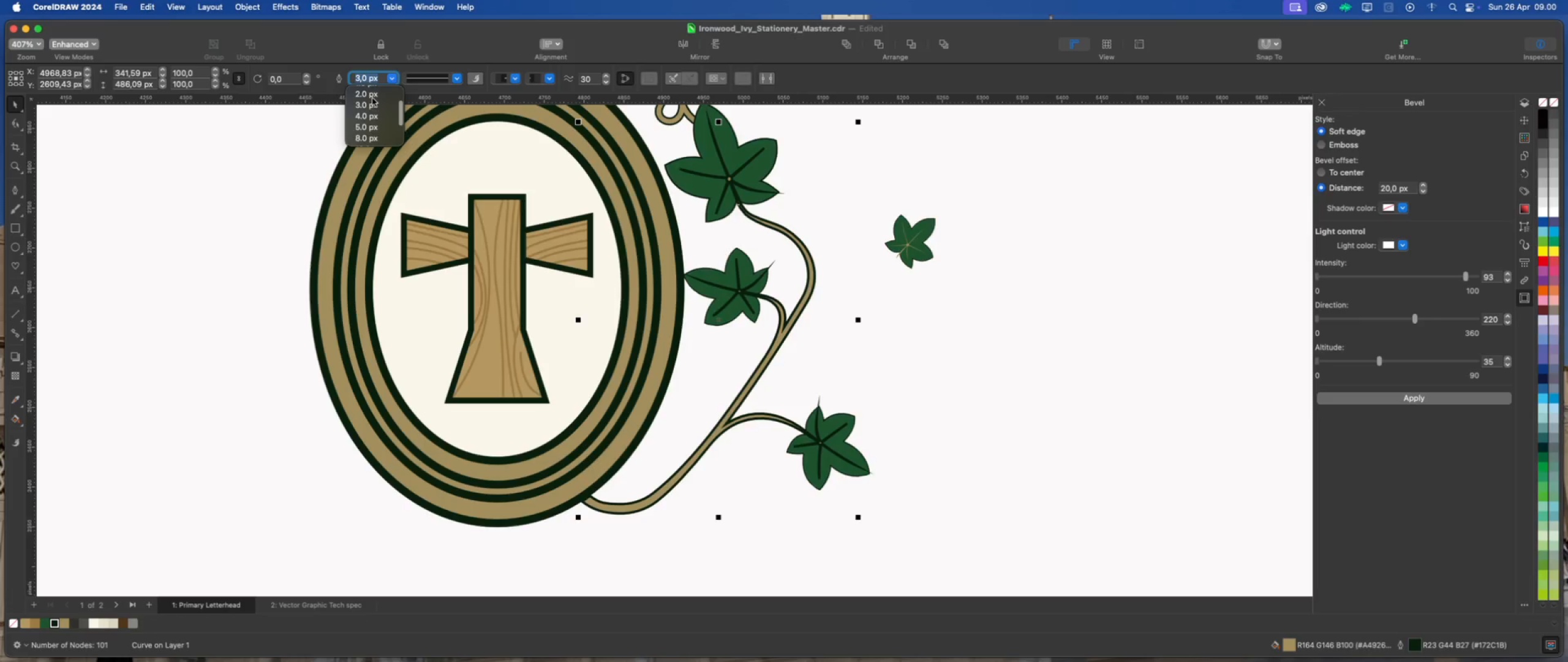 
left_click([373, 97])
 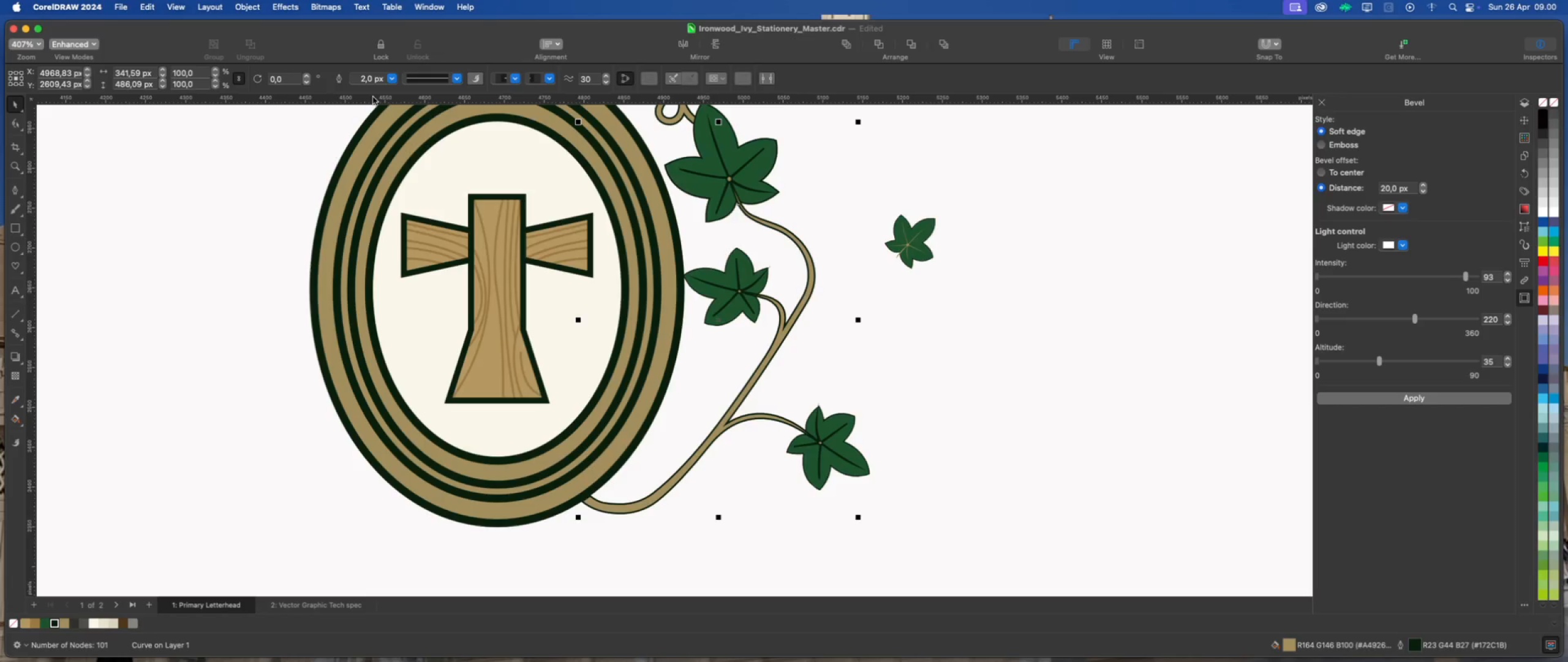 
wait(6.62)
 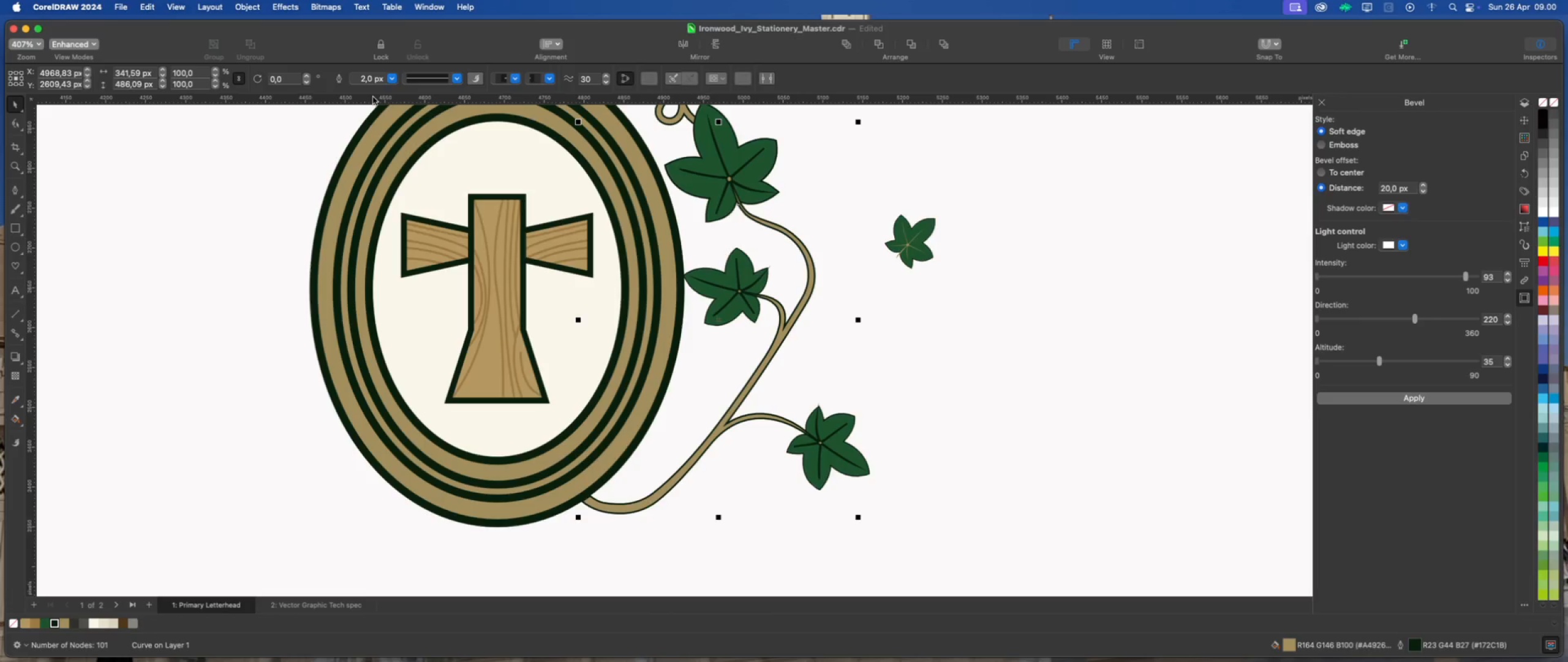 
left_click([388, 80])
 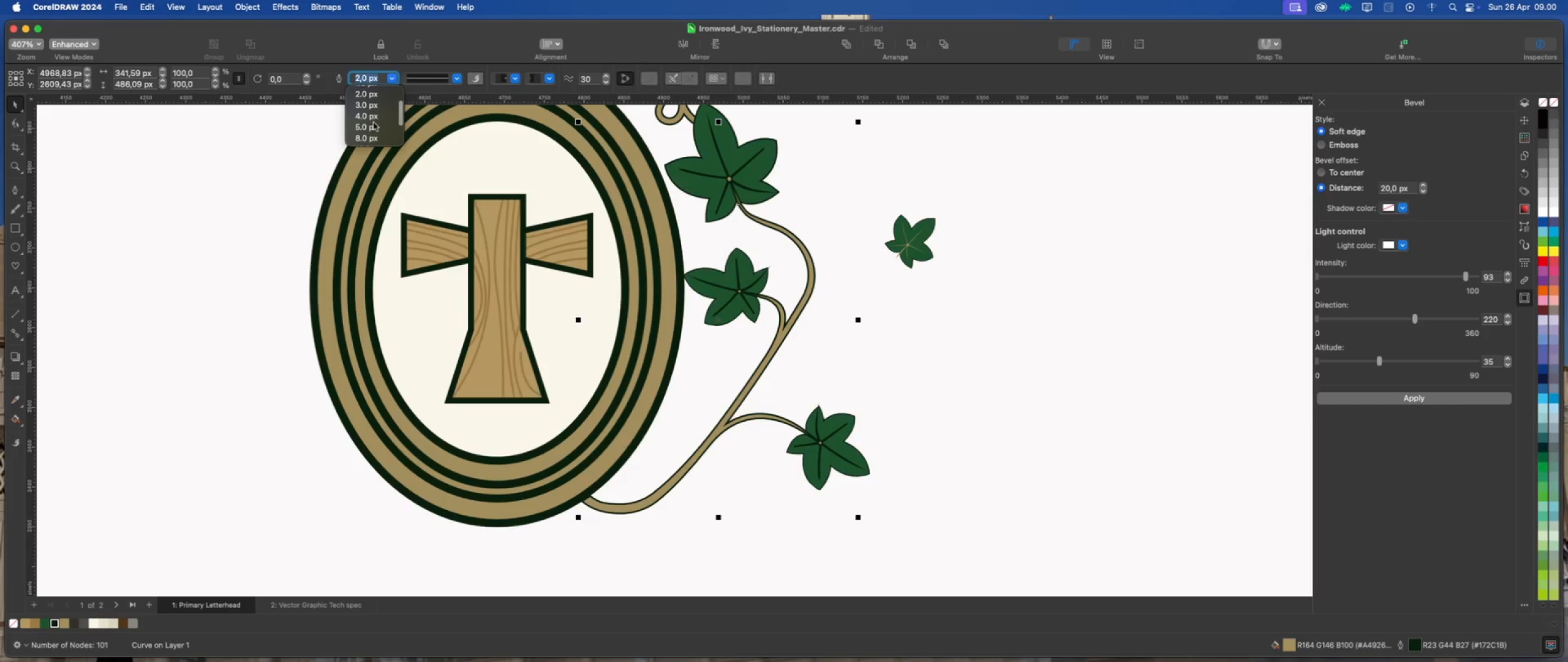 
left_click([372, 117])
 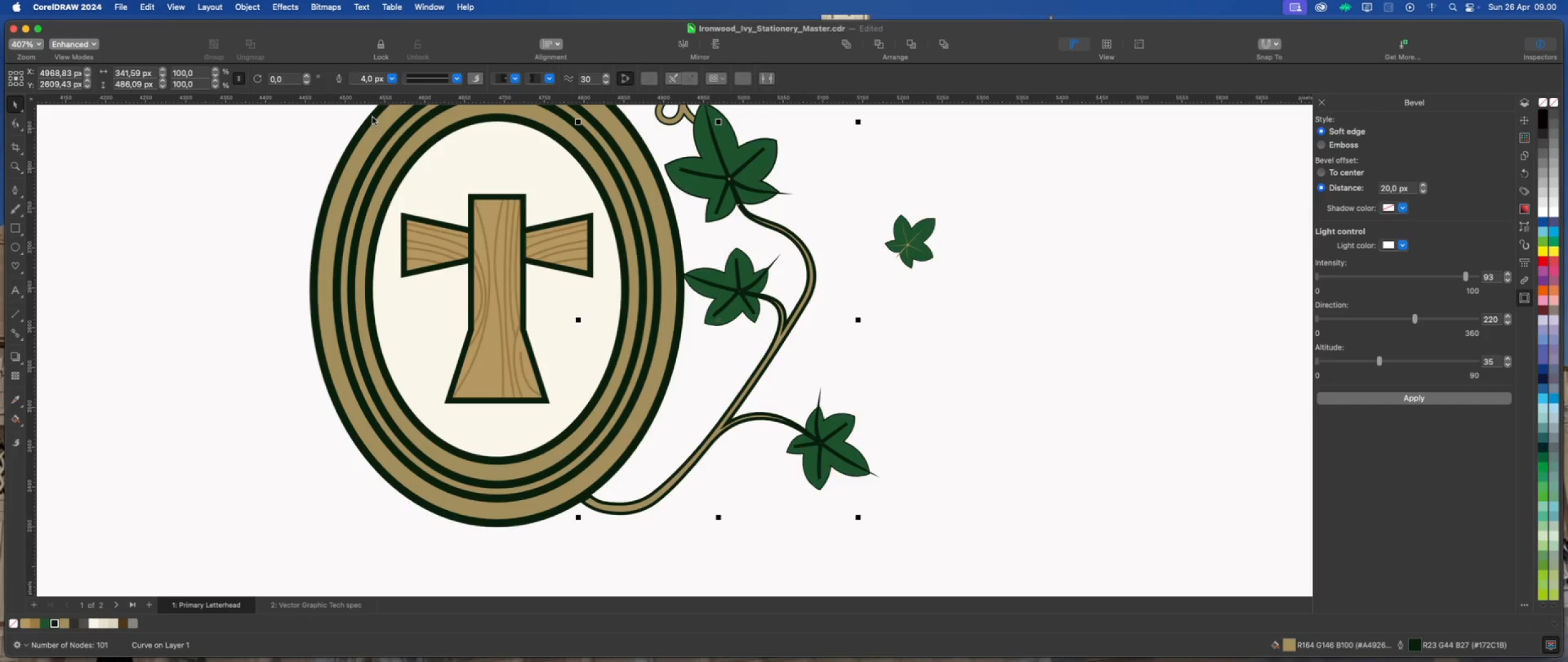 
scroll: coordinate [628, 297], scroll_direction: down, amount: 2.0
 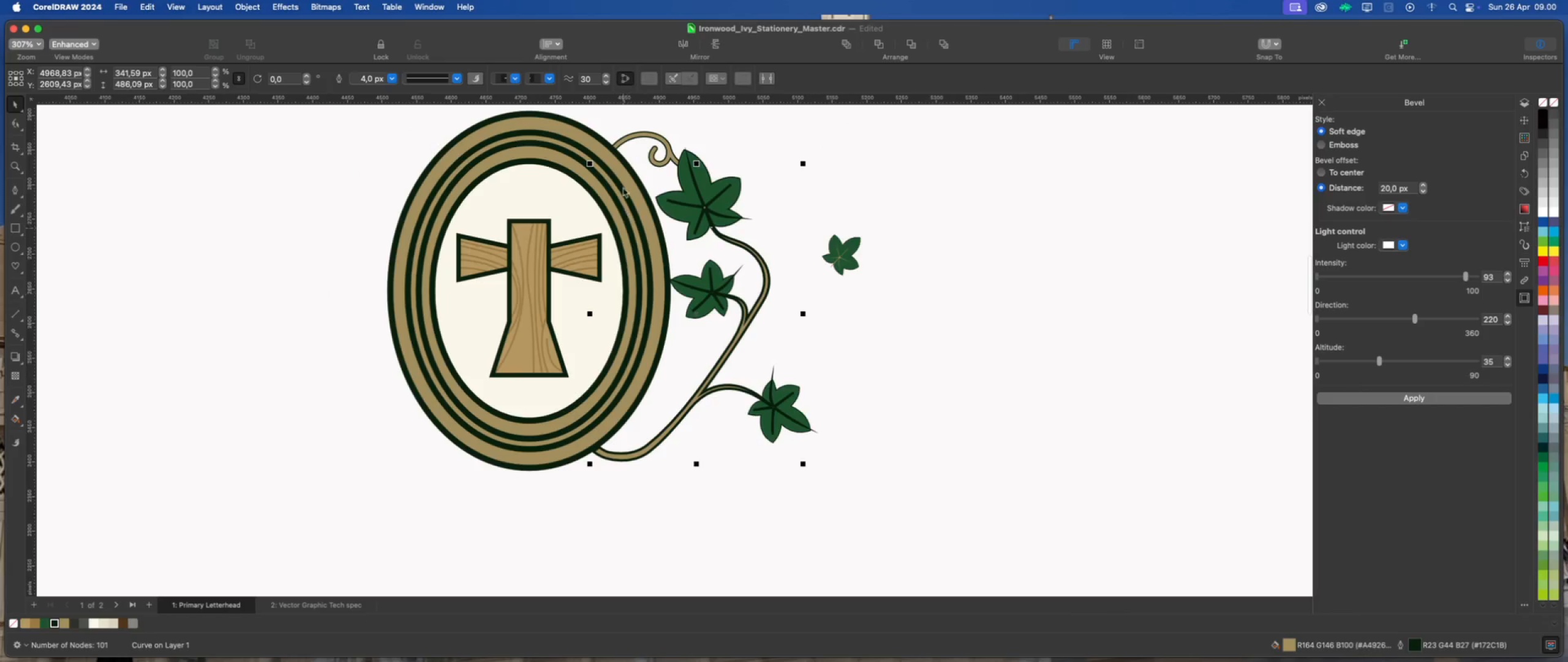 
scroll: coordinate [628, 146], scroll_direction: up, amount: 4.0
 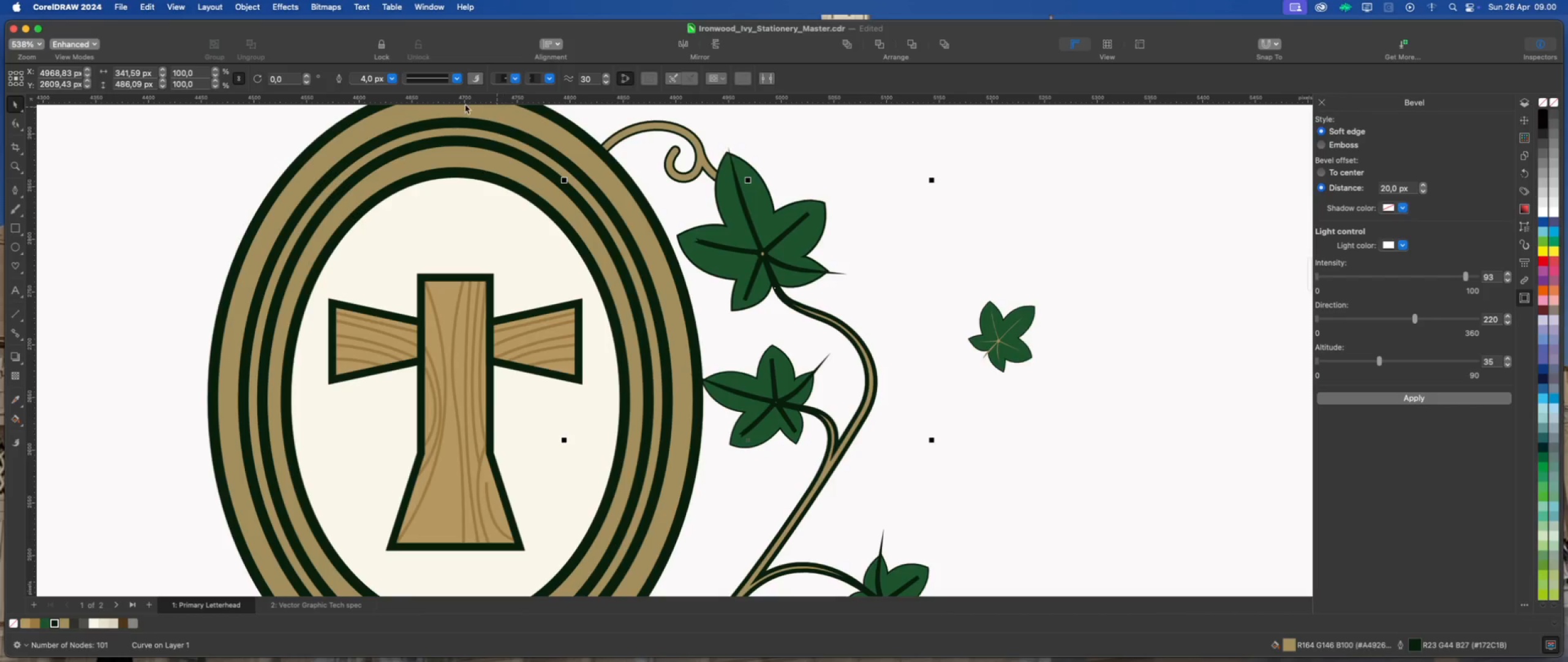 
left_click([392, 77])
 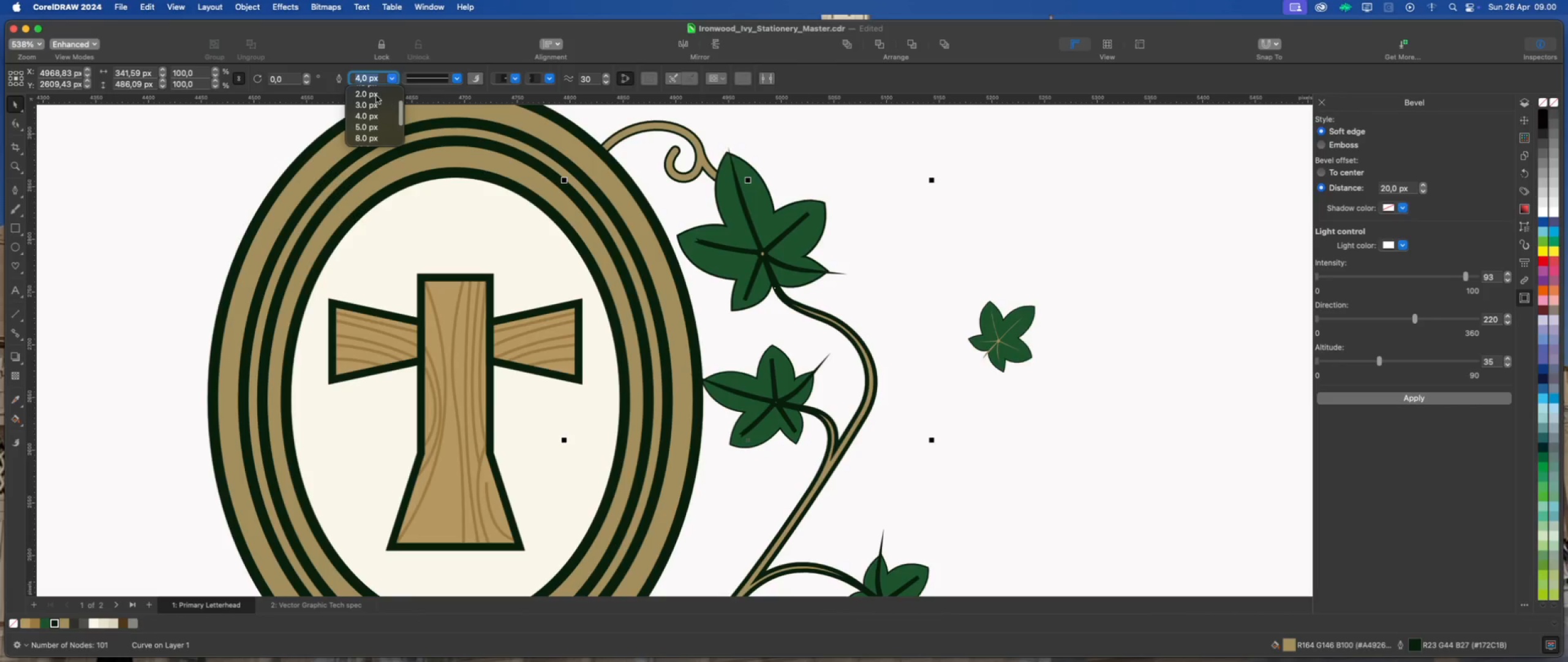 
left_click([373, 93])
 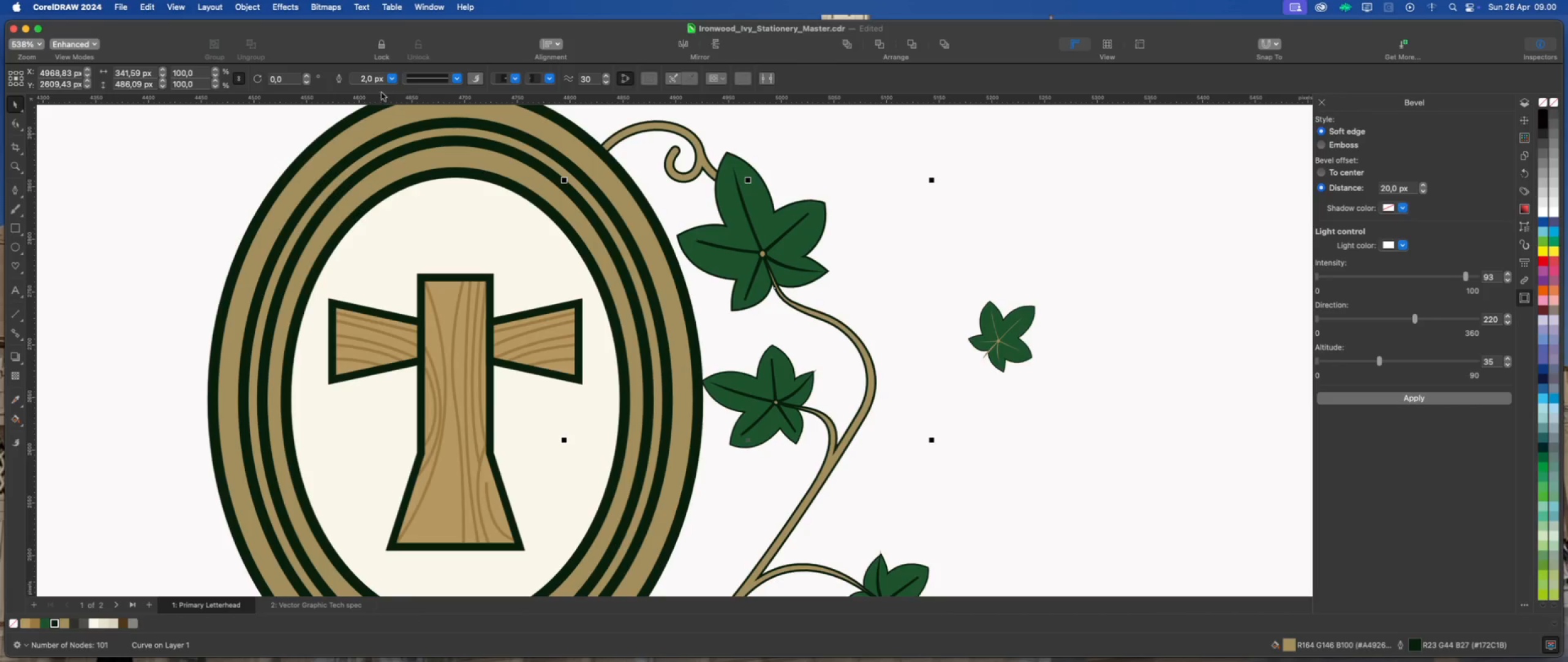 
scroll: coordinate [628, 189], scroll_direction: down, amount: 4.0
 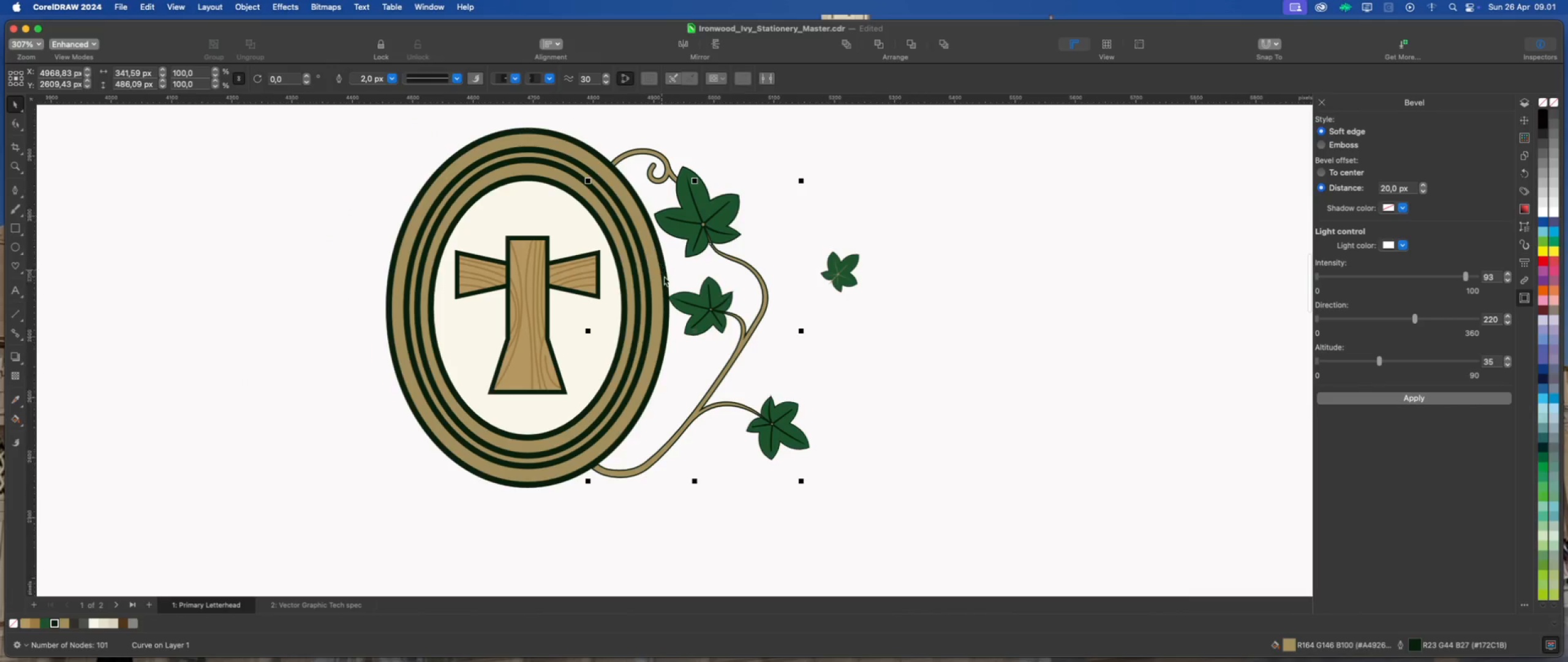 
scroll: coordinate [665, 278], scroll_direction: up, amount: 3.0
 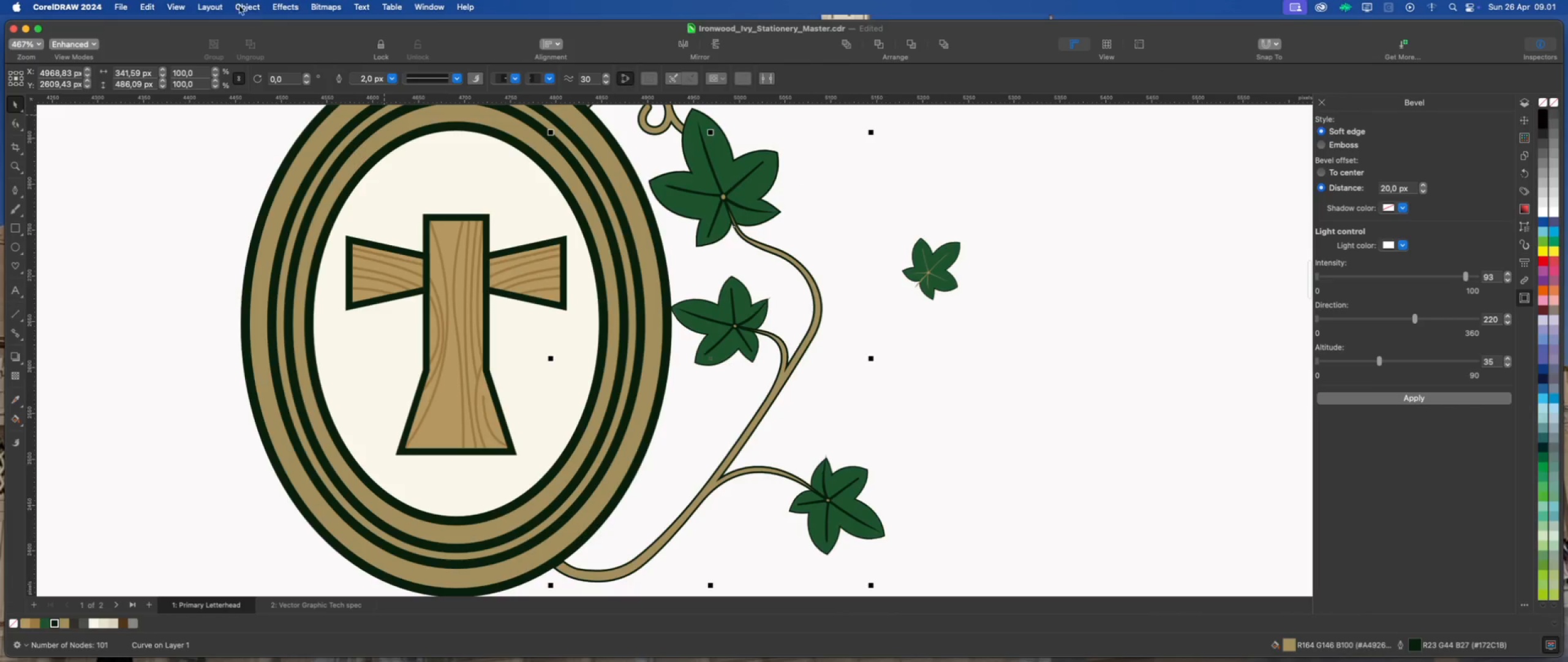 
left_click([245, 6])
 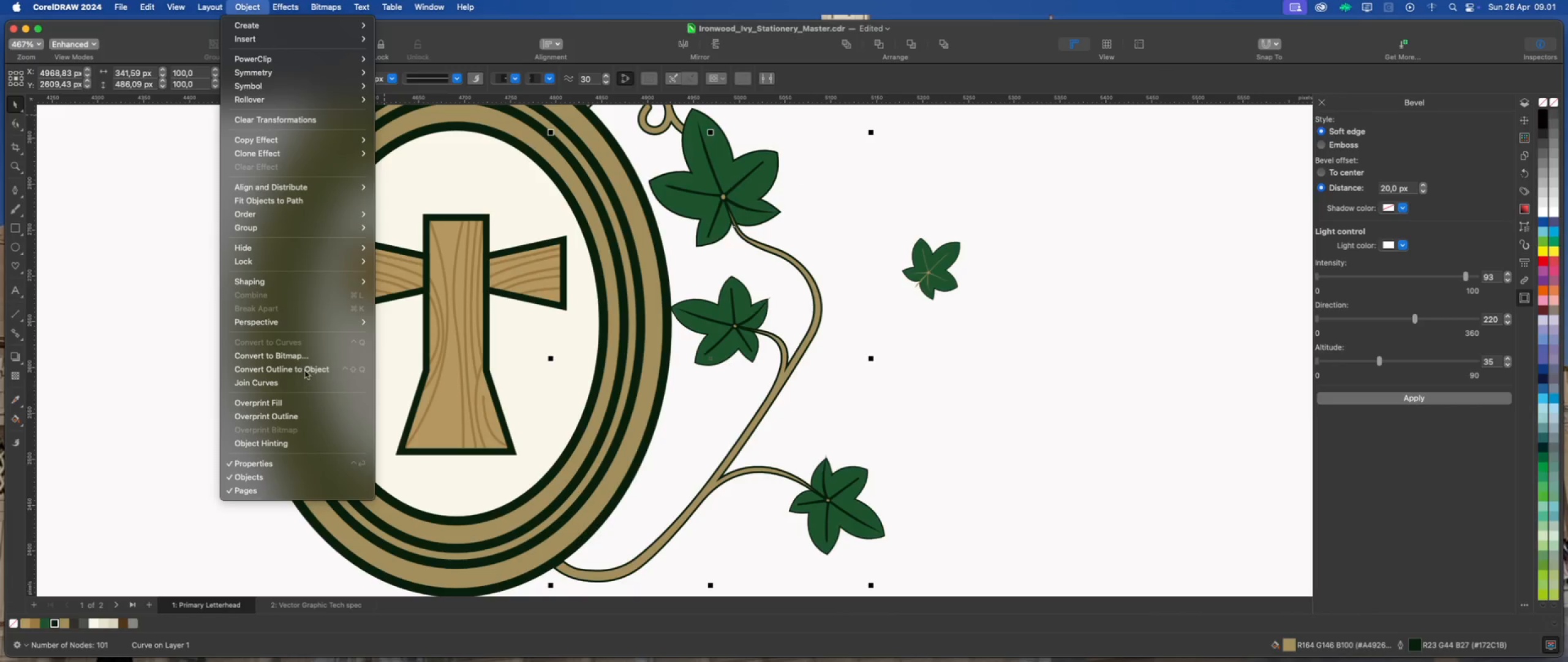 
left_click([311, 368])
 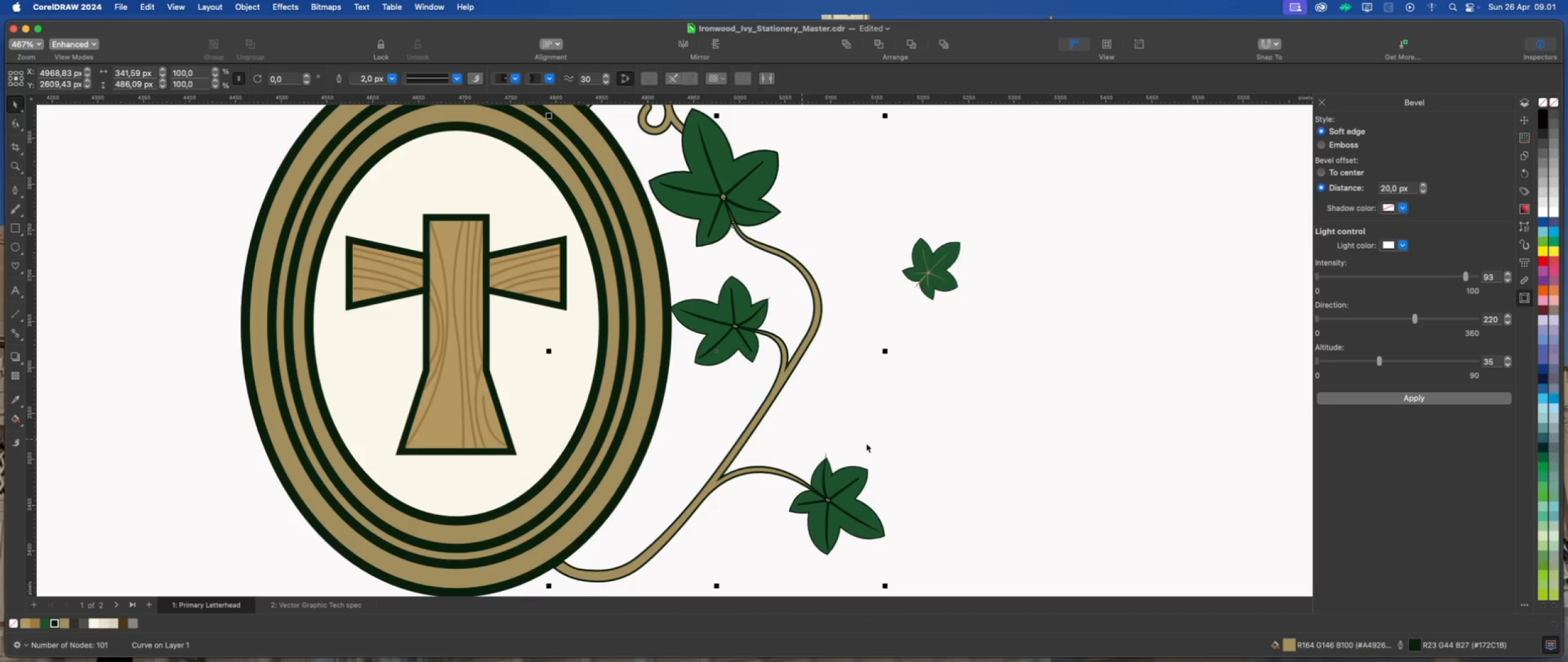 
left_click([959, 437])
 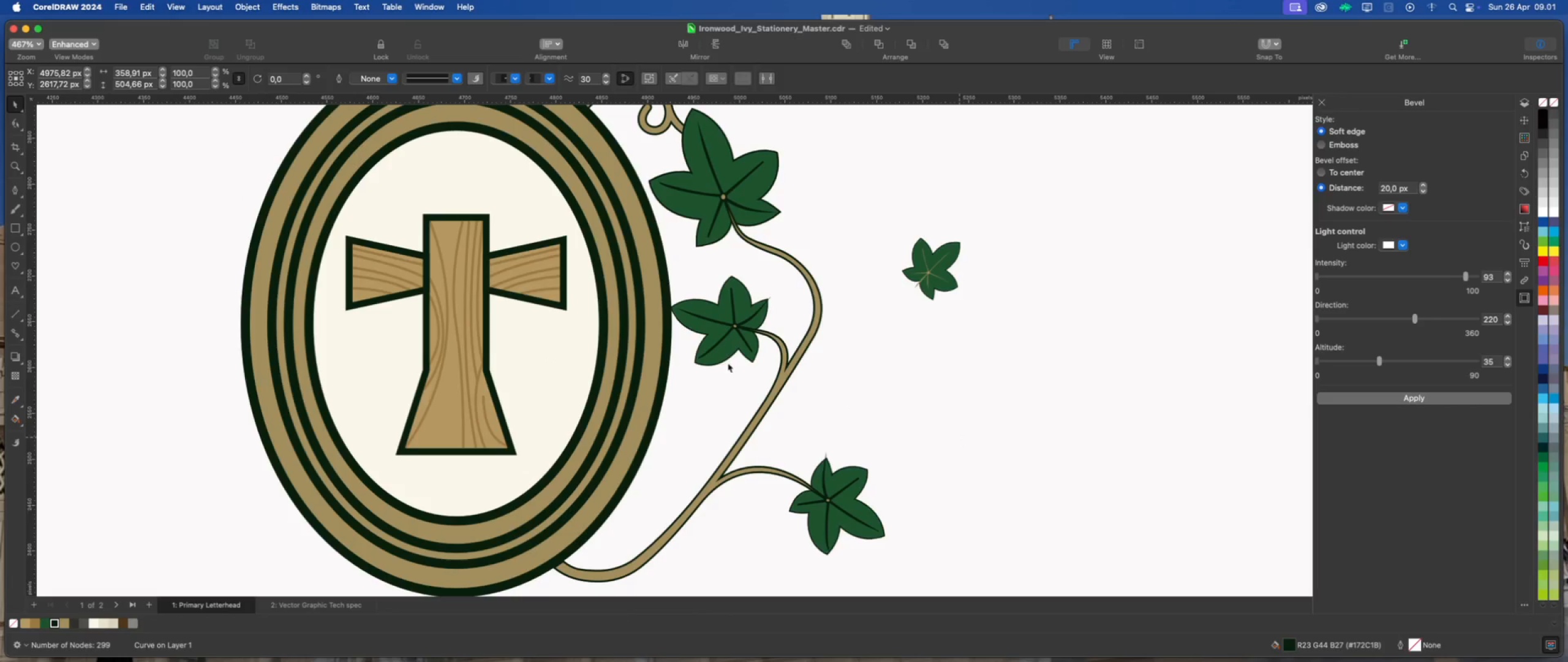 
scroll: coordinate [836, 503], scroll_direction: up, amount: 7.0
 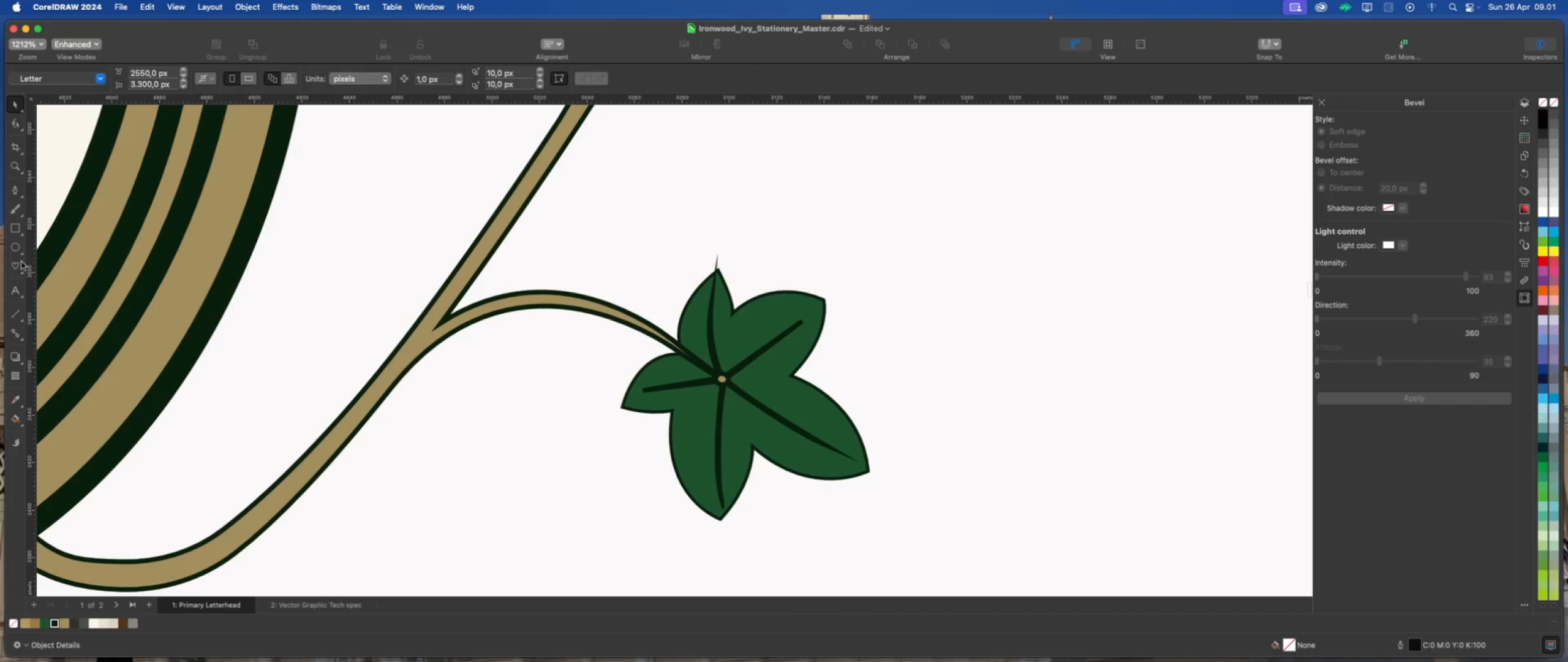 
left_click([12, 192])
 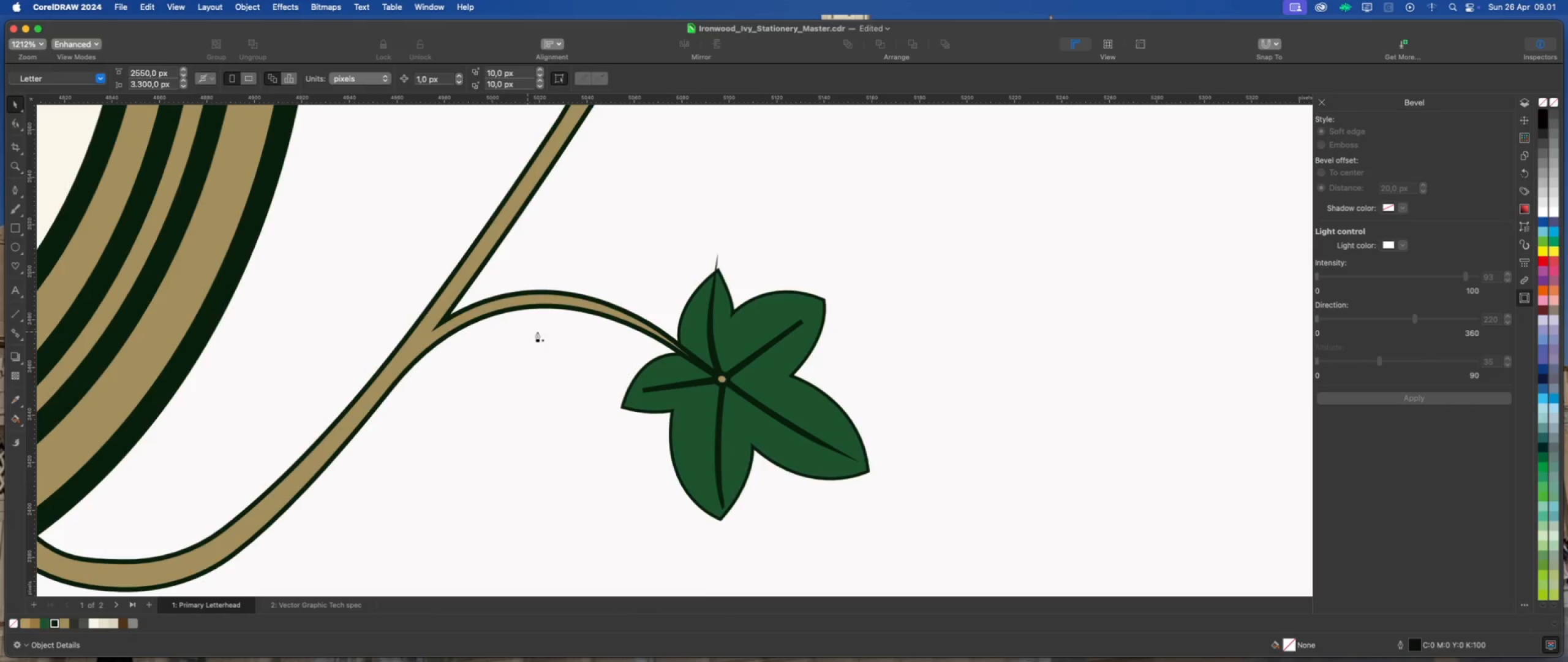 
scroll: coordinate [693, 324], scroll_direction: up, amount: 14.0
 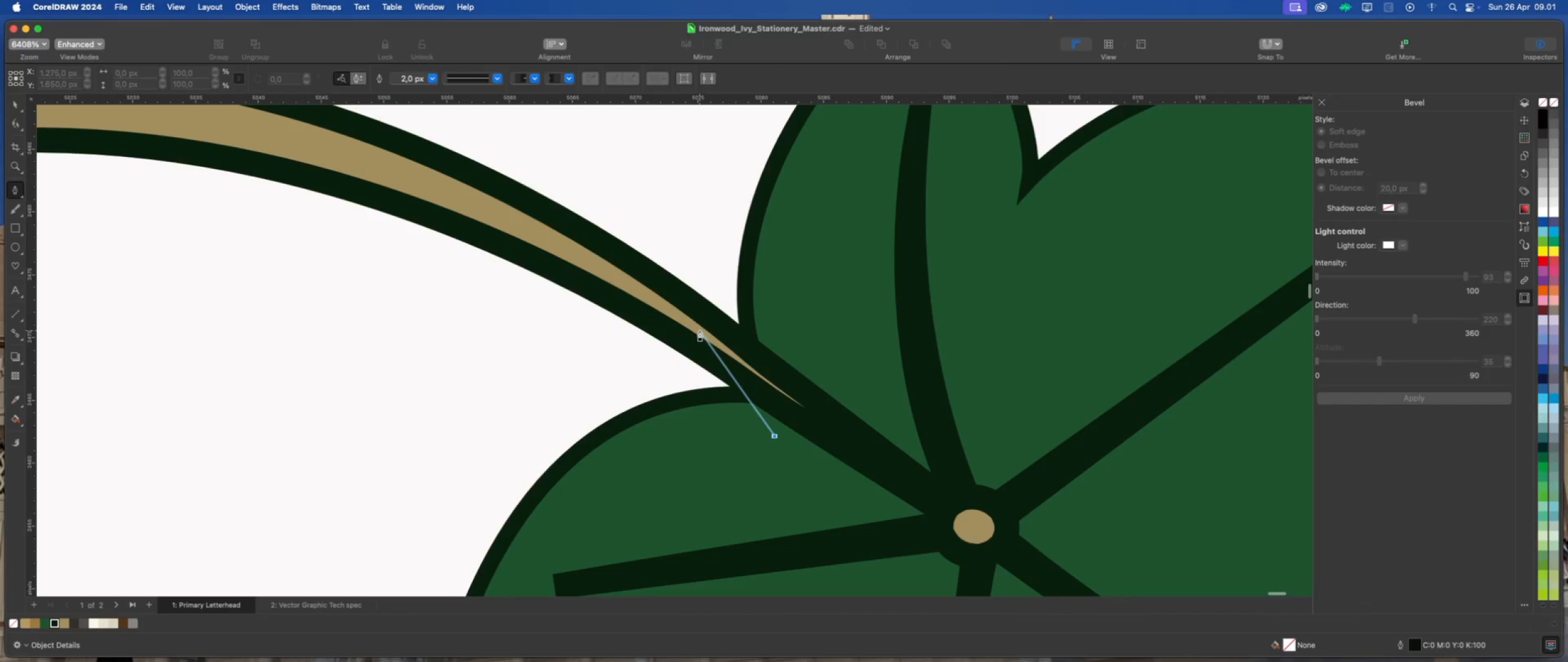 
left_click([699, 330])
 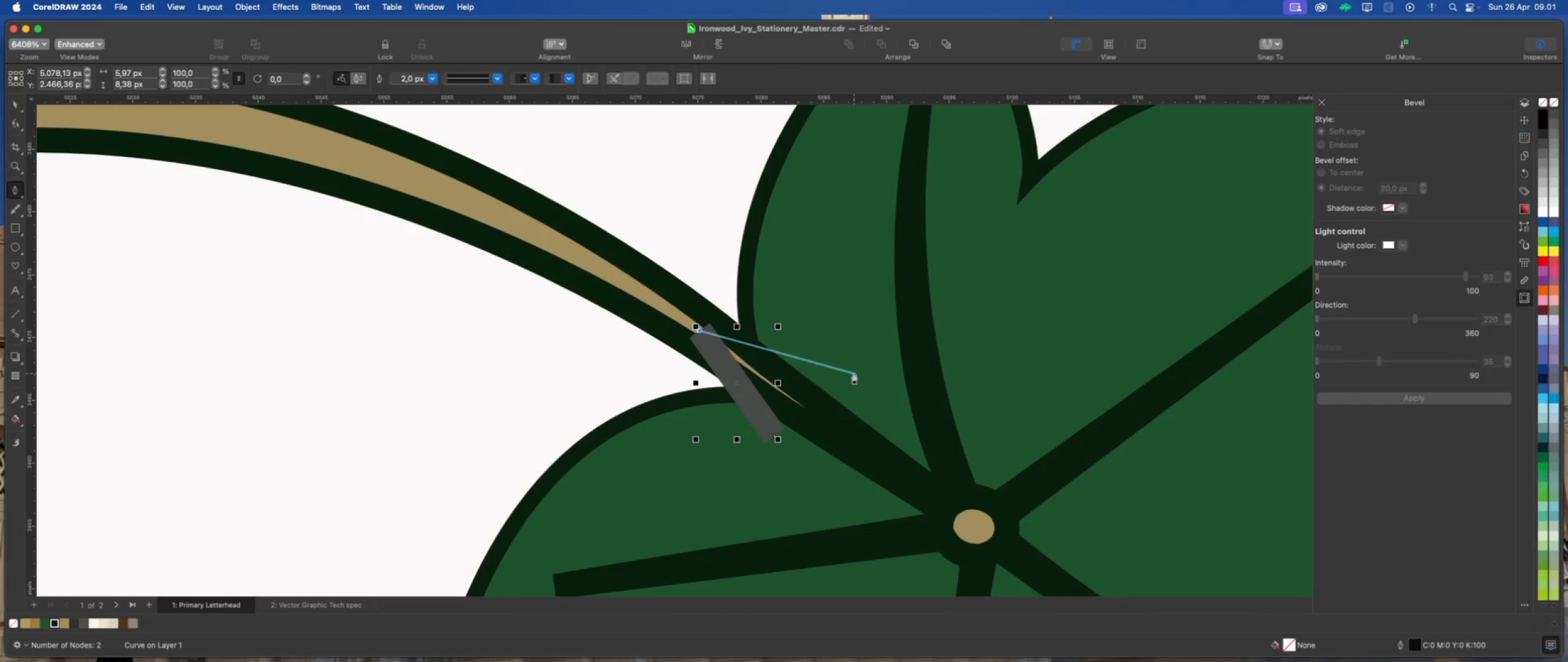 
left_click([854, 373])
 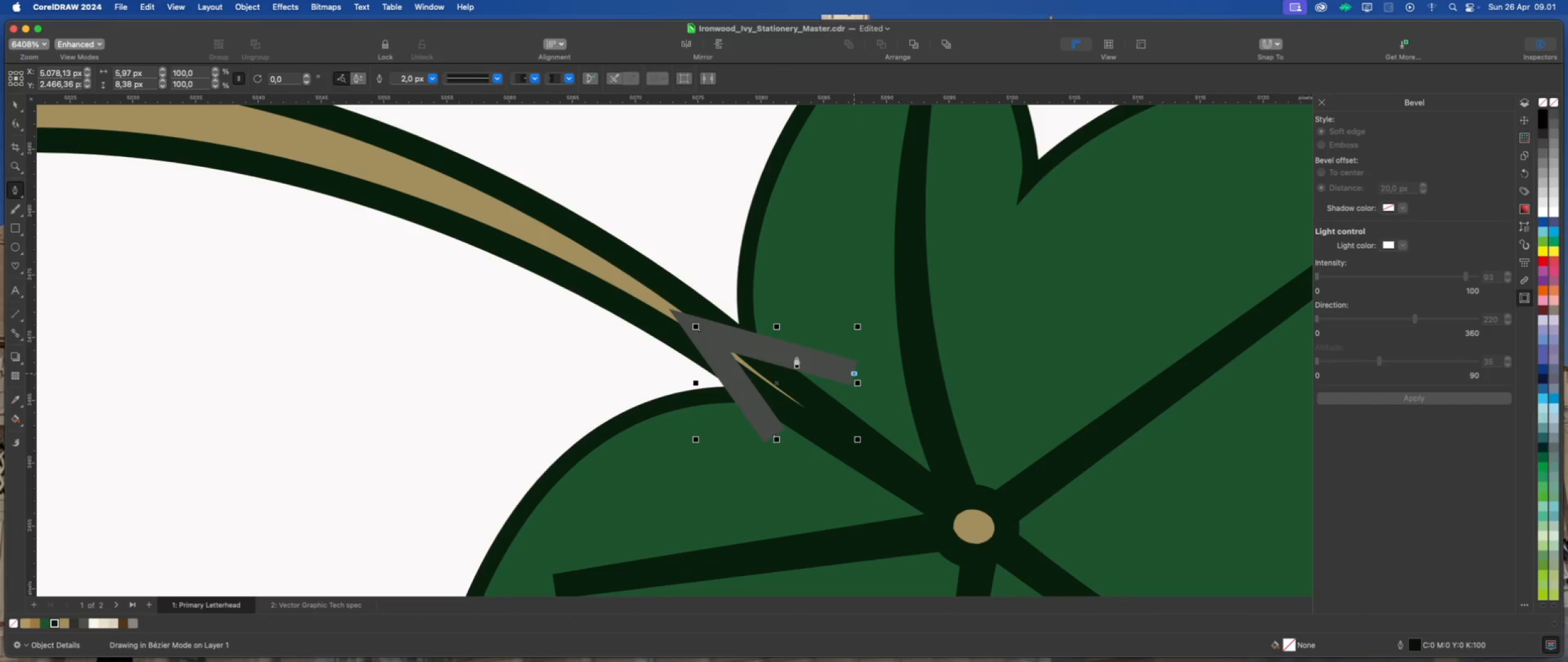 
scroll: coordinate [718, 333], scroll_direction: down, amount: 16.0
 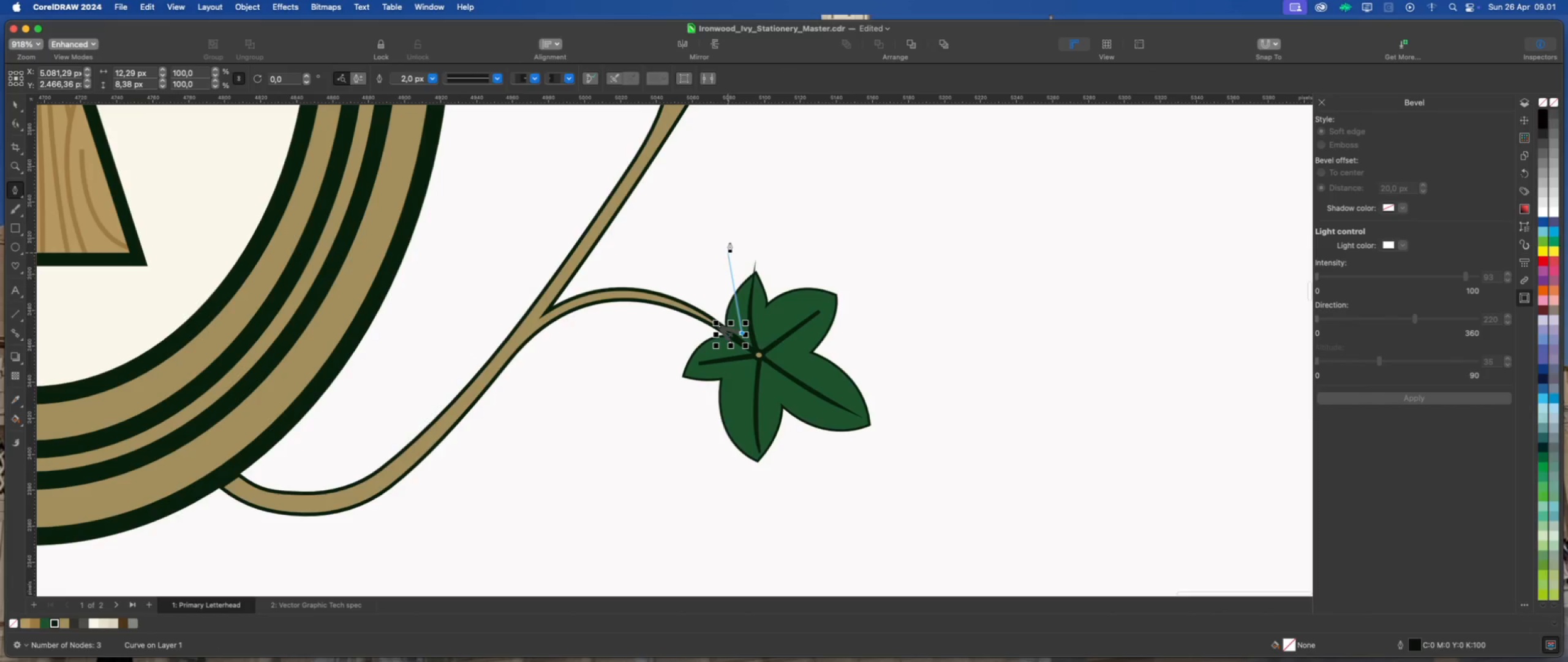 
left_click([731, 238])
 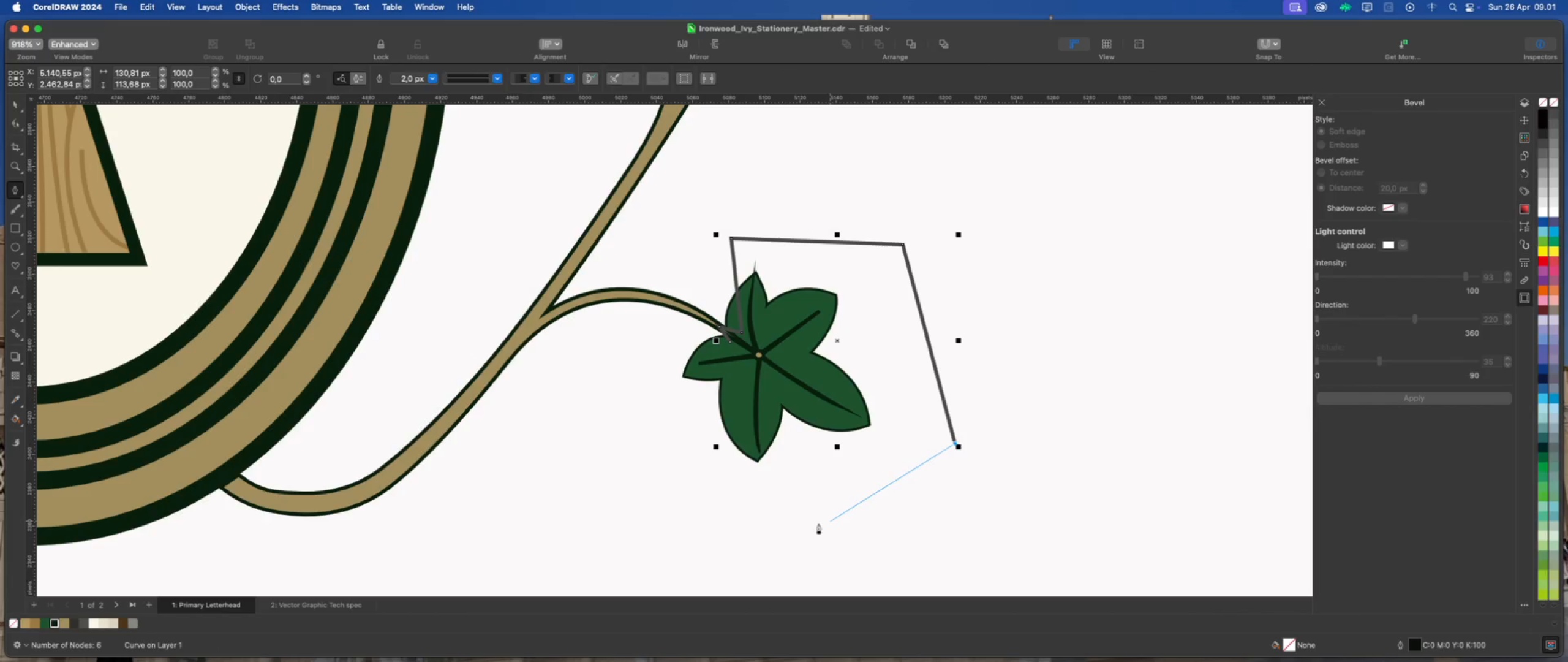 
left_click_drag(start_coordinate=[607, 452], to_coordinate=[607, 434])
 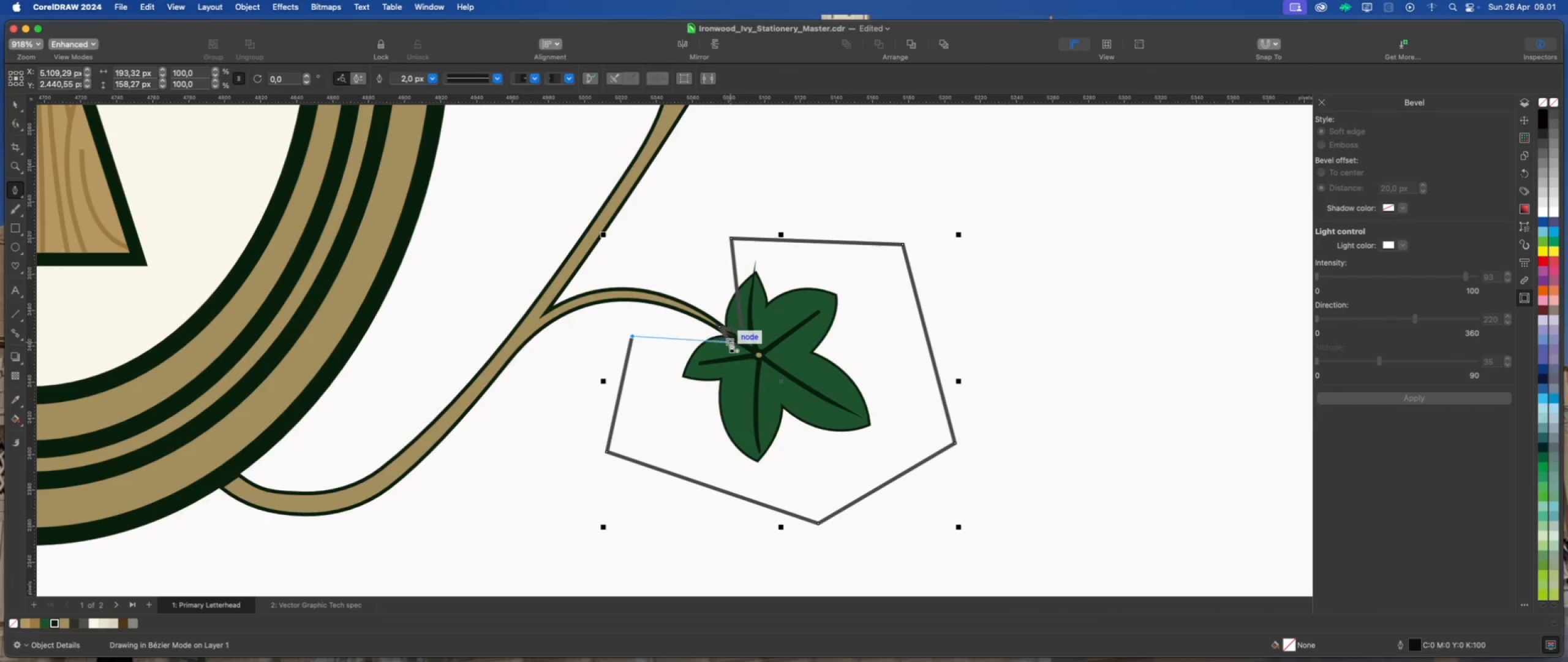 
left_click([731, 342])
 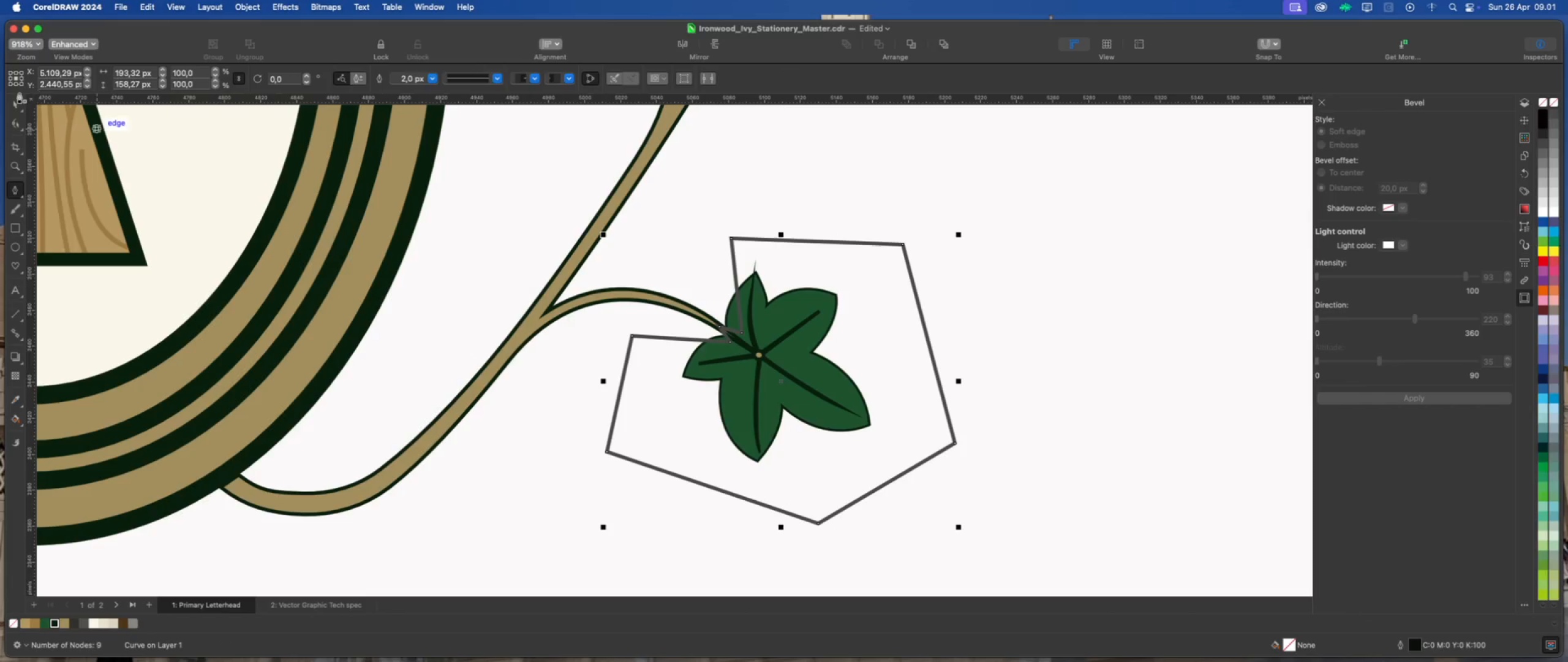 
left_click([17, 101])
 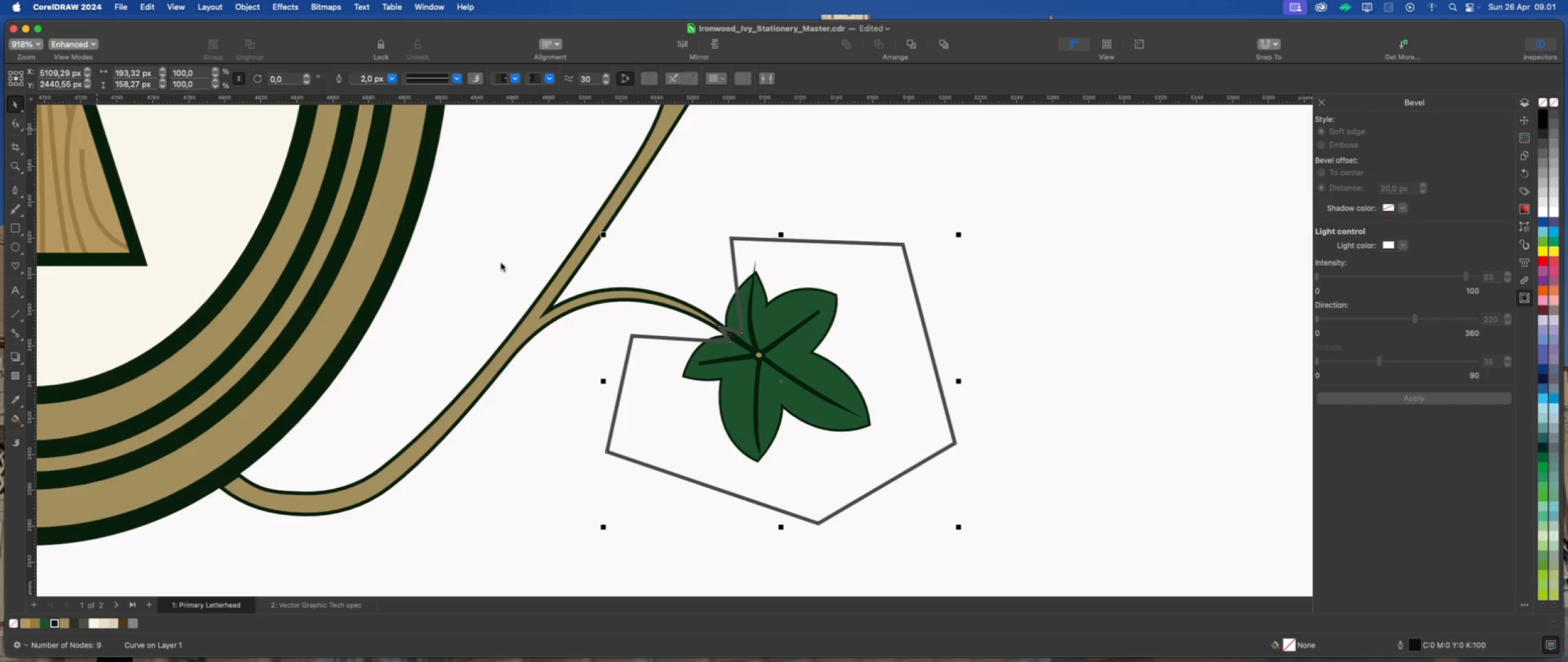 
hold_key(key=ShiftLeft, duration=0.91)
 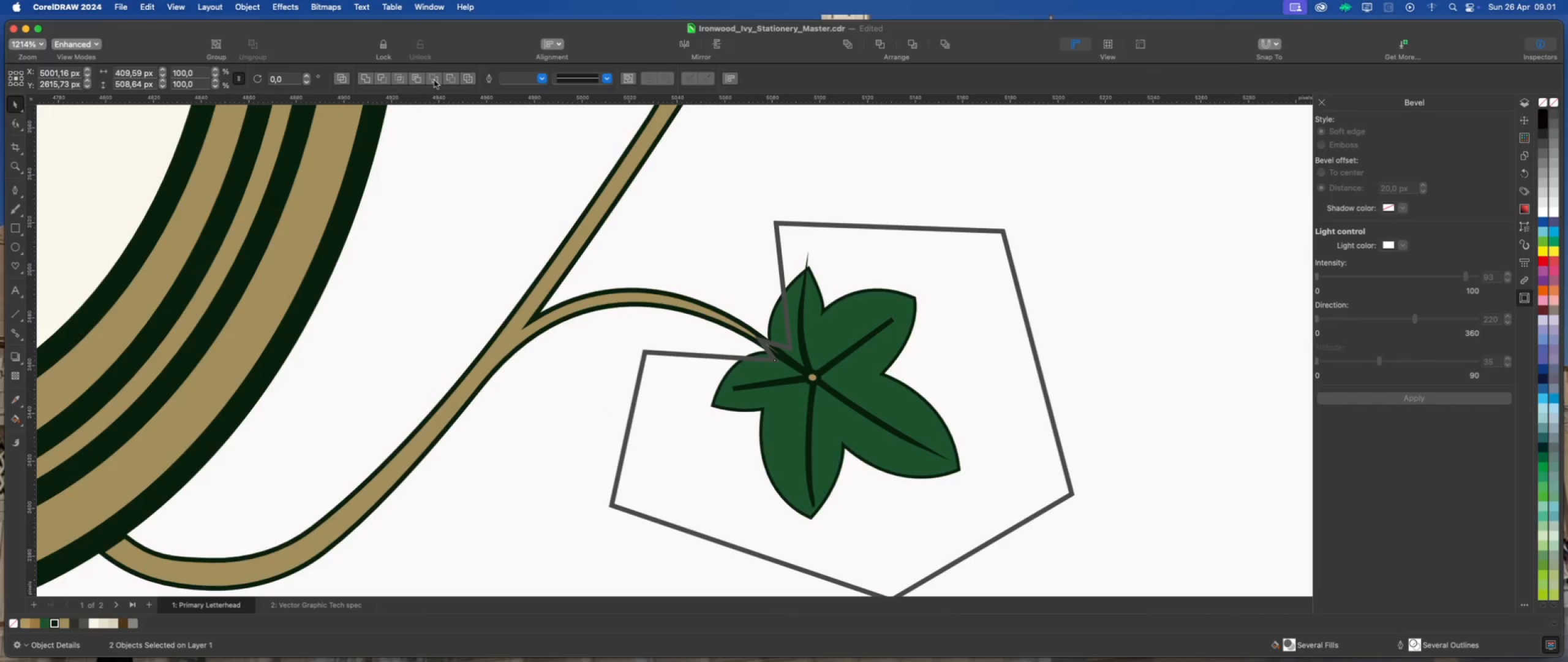 
scroll: coordinate [592, 285], scroll_direction: up, amount: 2.0
 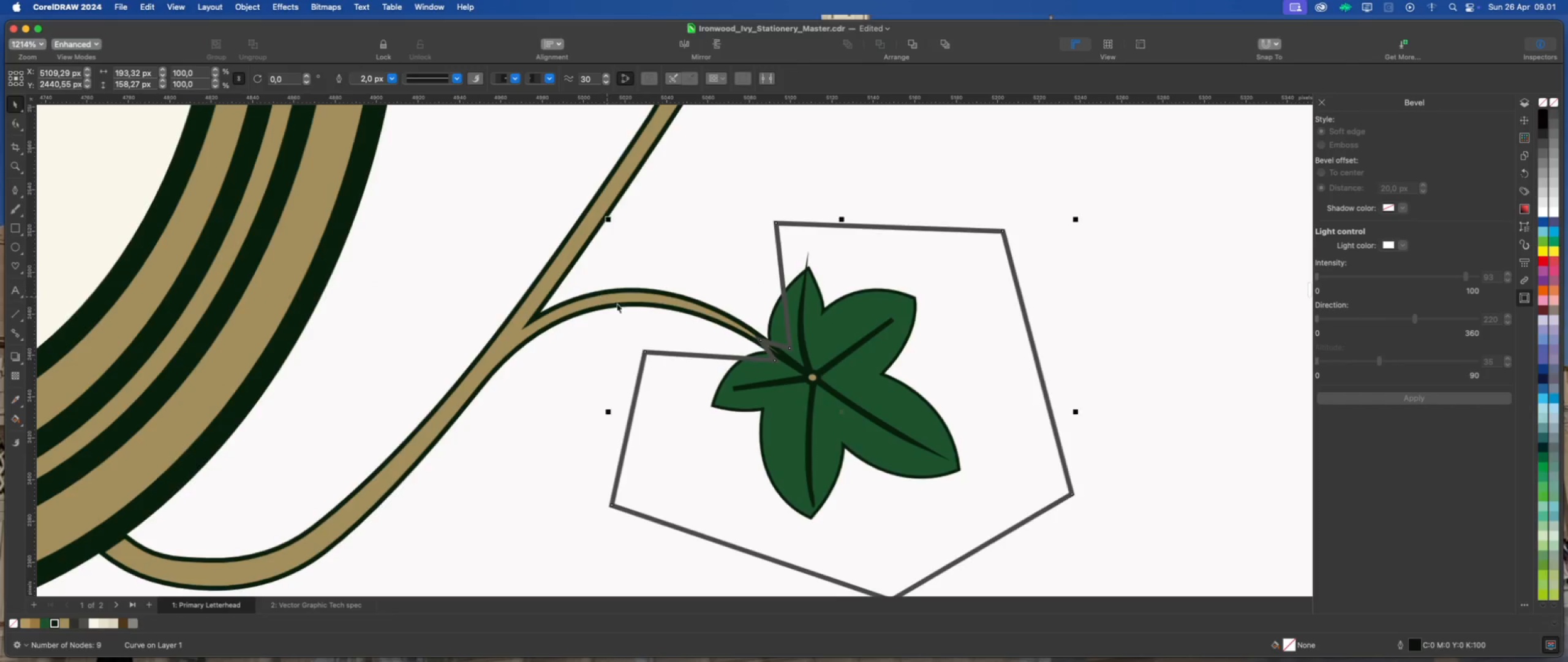 
left_click([448, 77])
 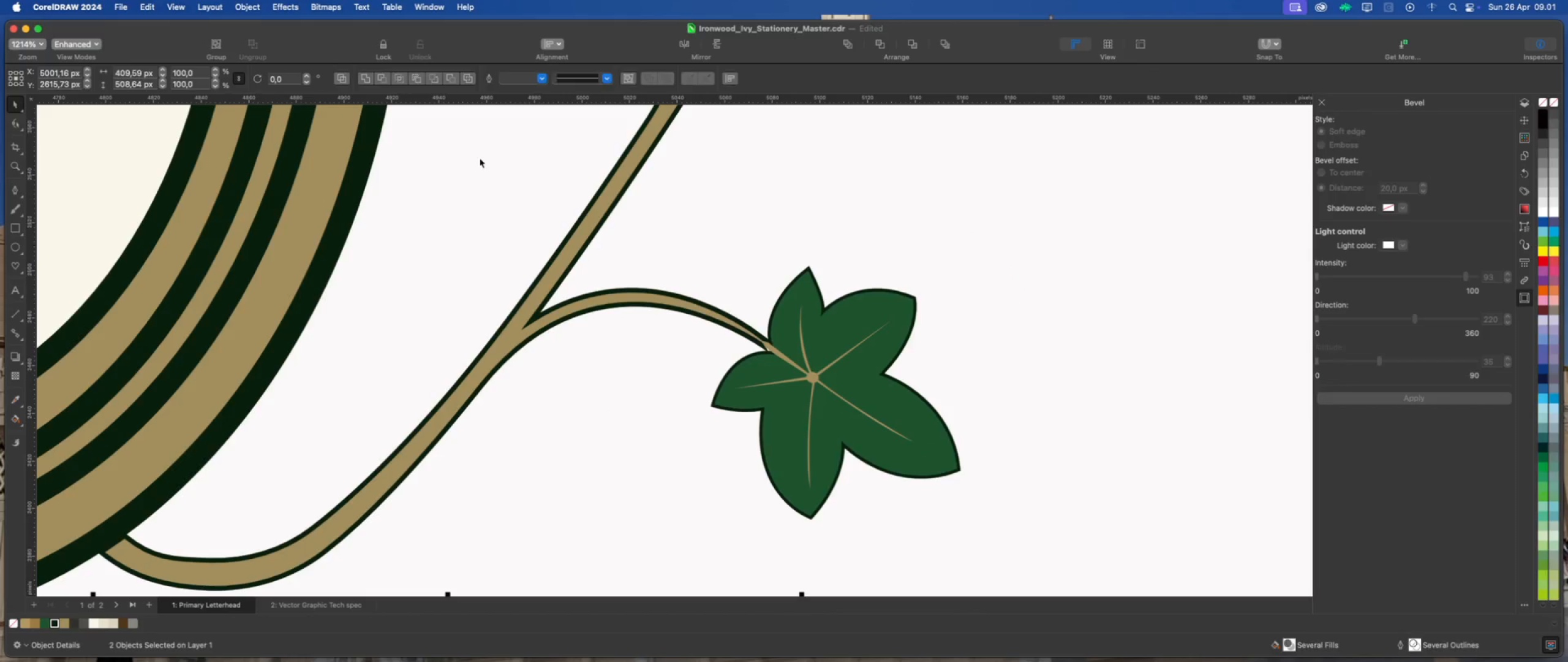 
left_click([480, 158])
 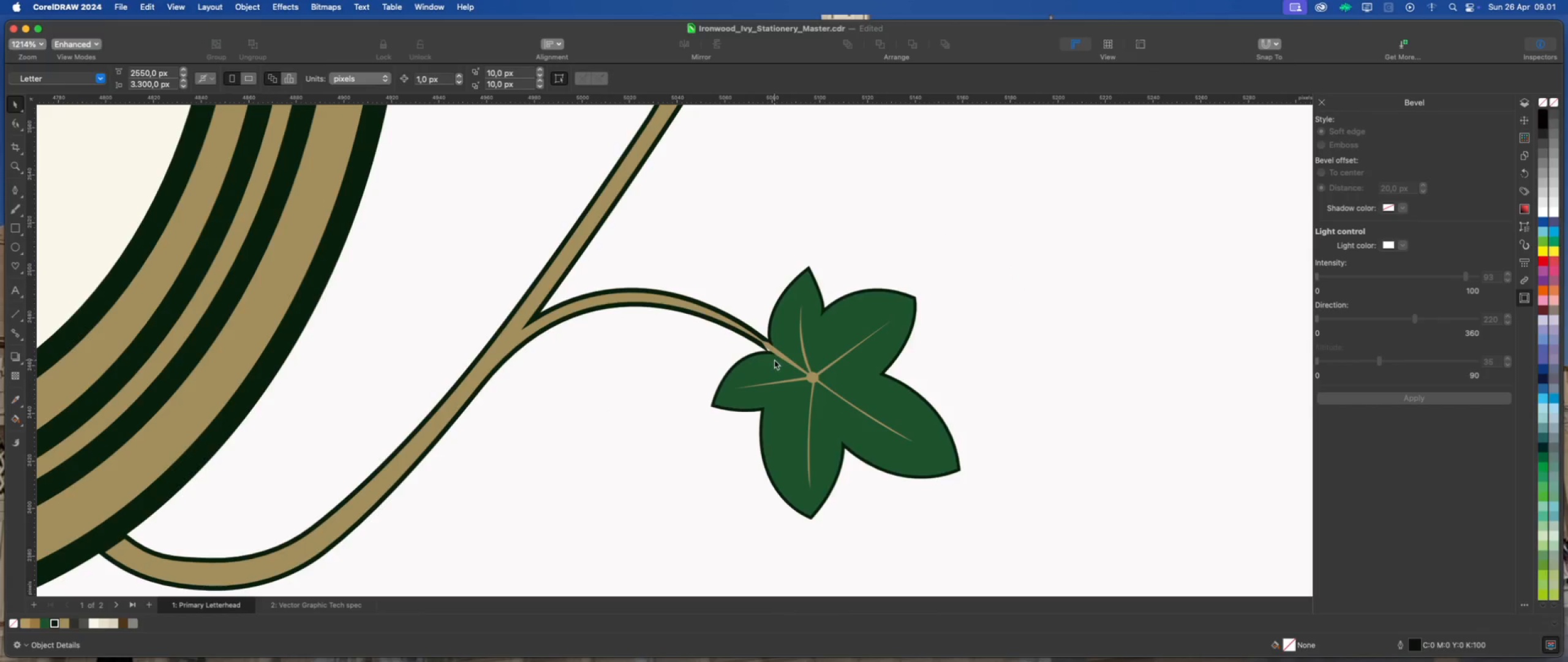 
left_click([732, 328])
 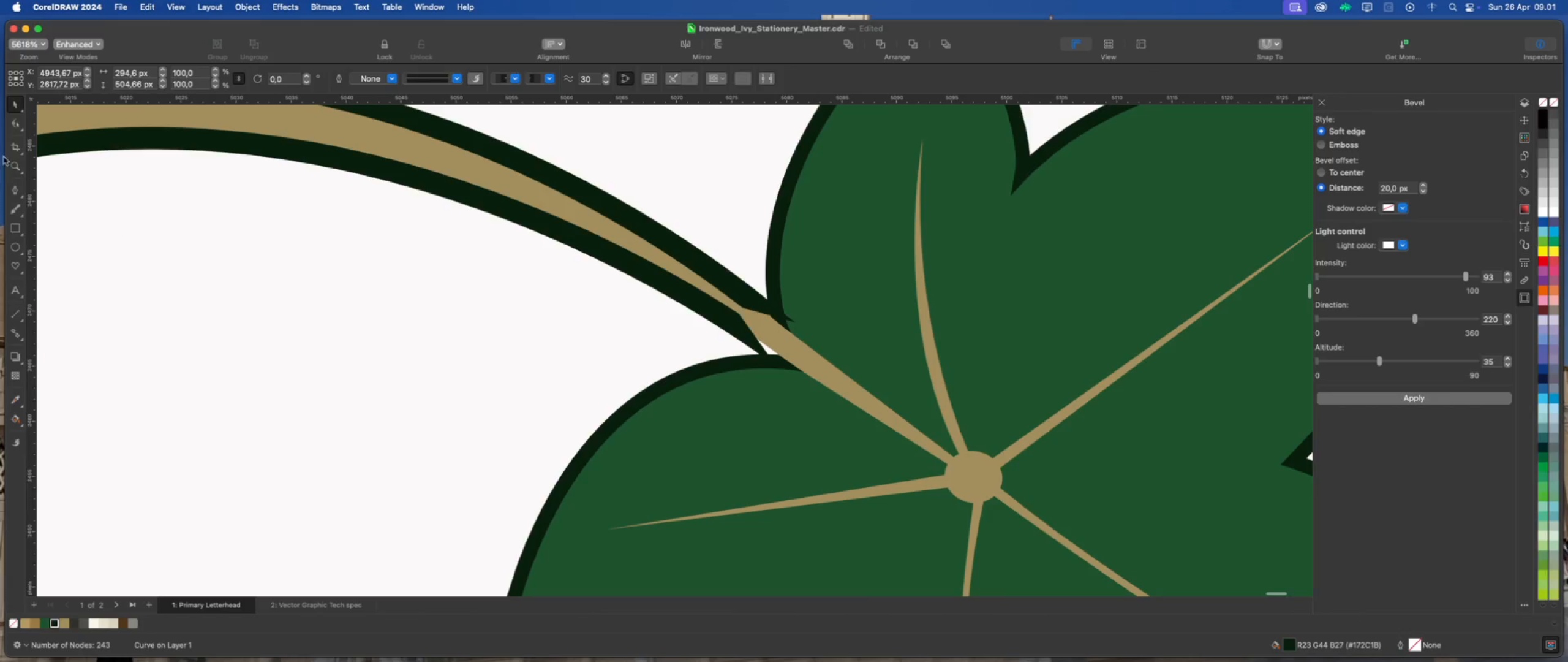 
scroll: coordinate [760, 339], scroll_direction: up, amount: 11.0
 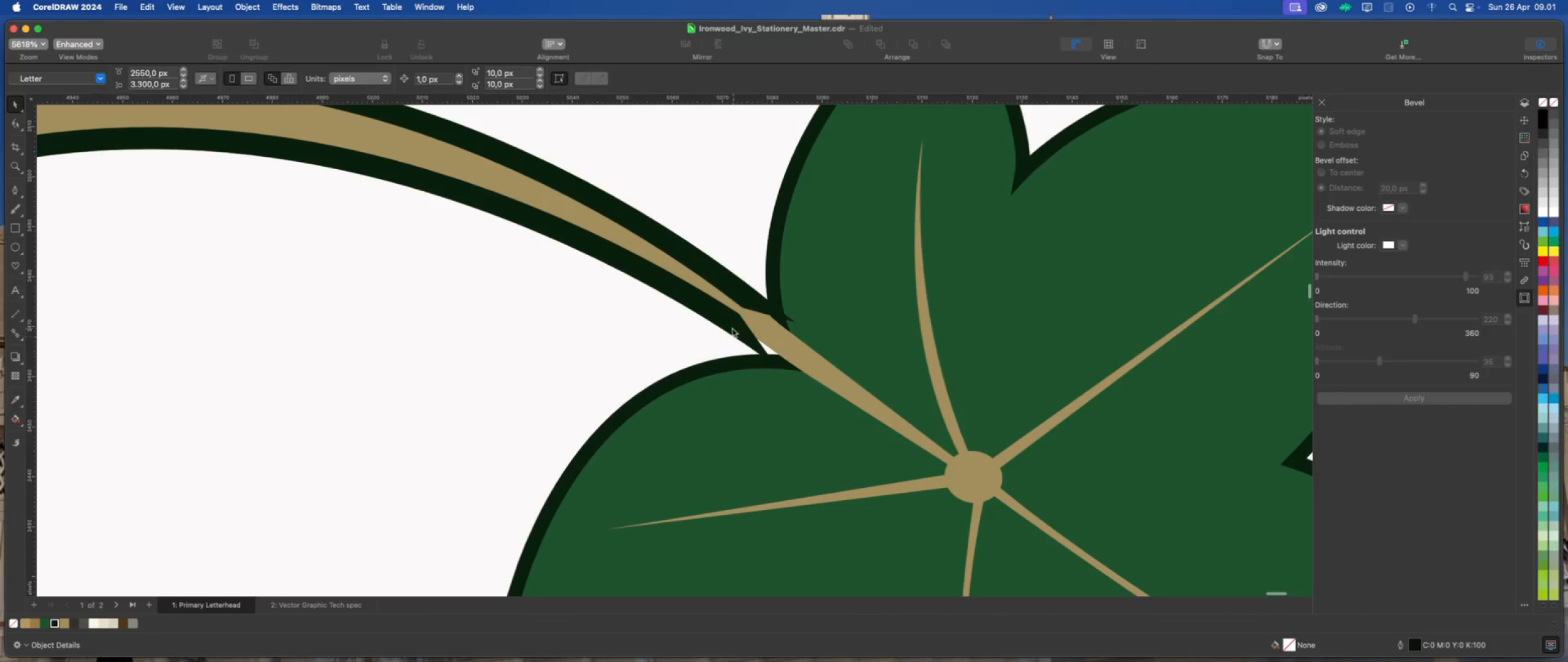 
left_click([21, 123])
 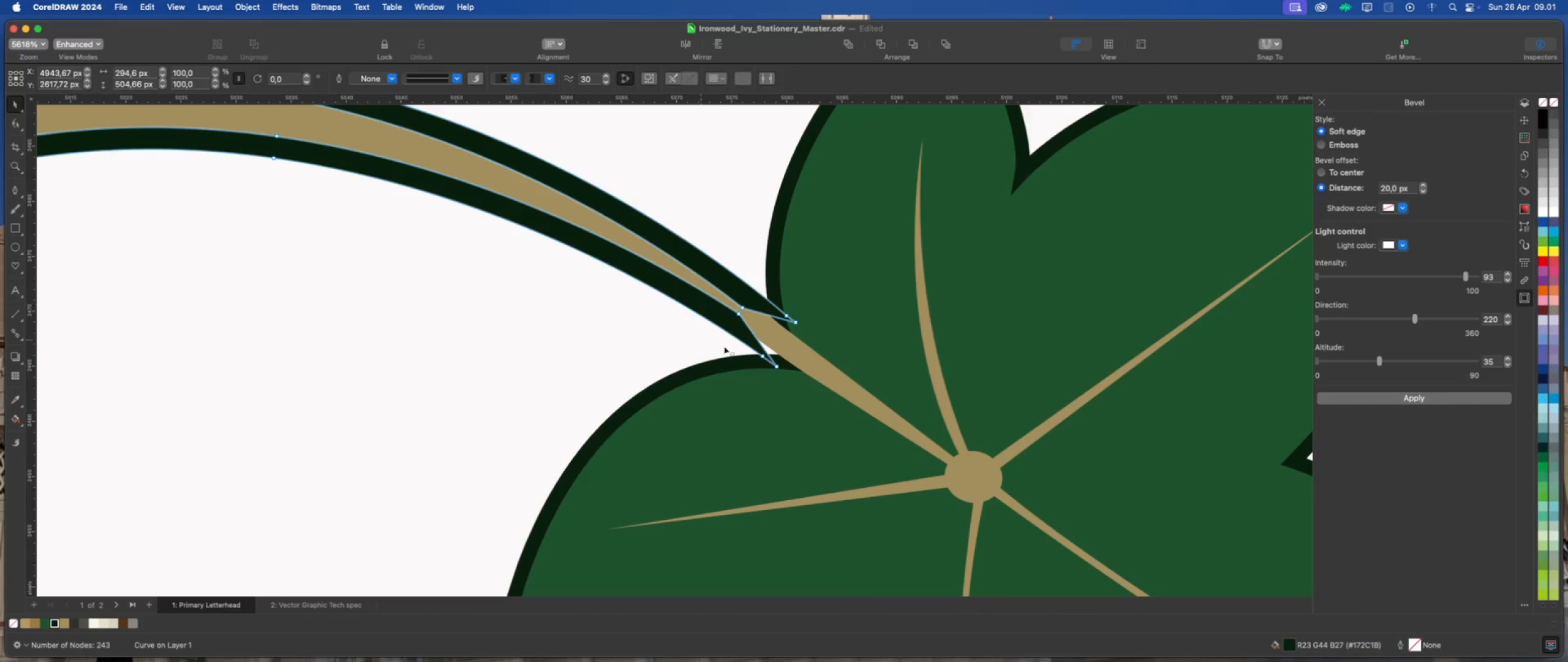 
scroll: coordinate [778, 359], scroll_direction: up, amount: 5.0
 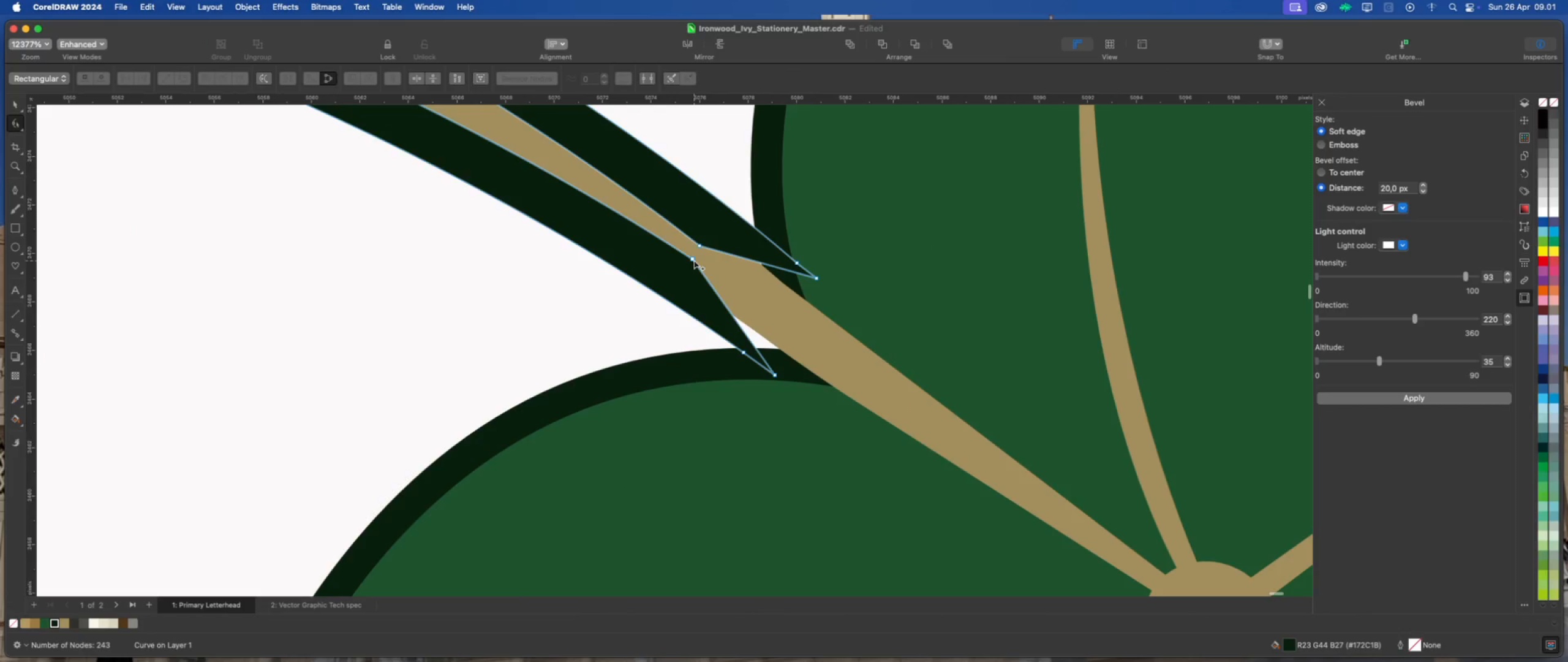 
double_click([694, 261])
 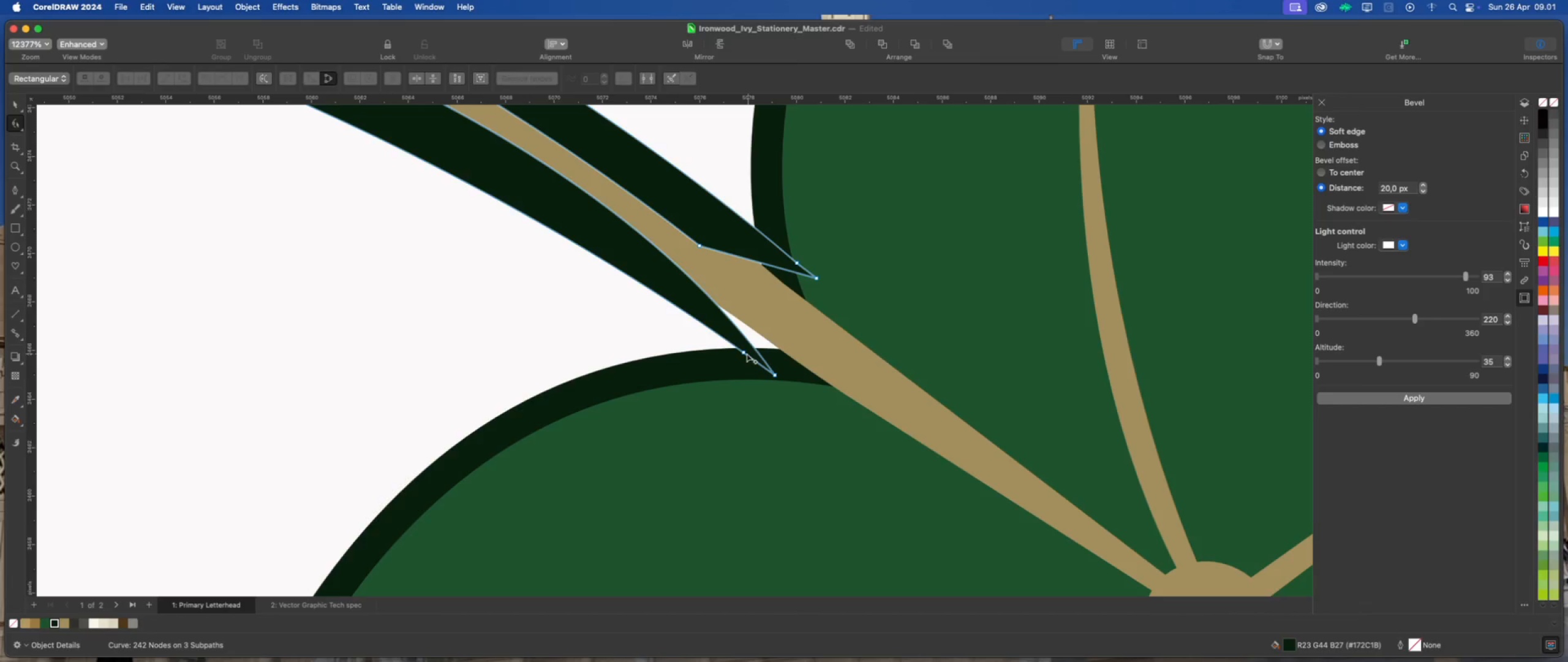 
left_click([743, 352])
 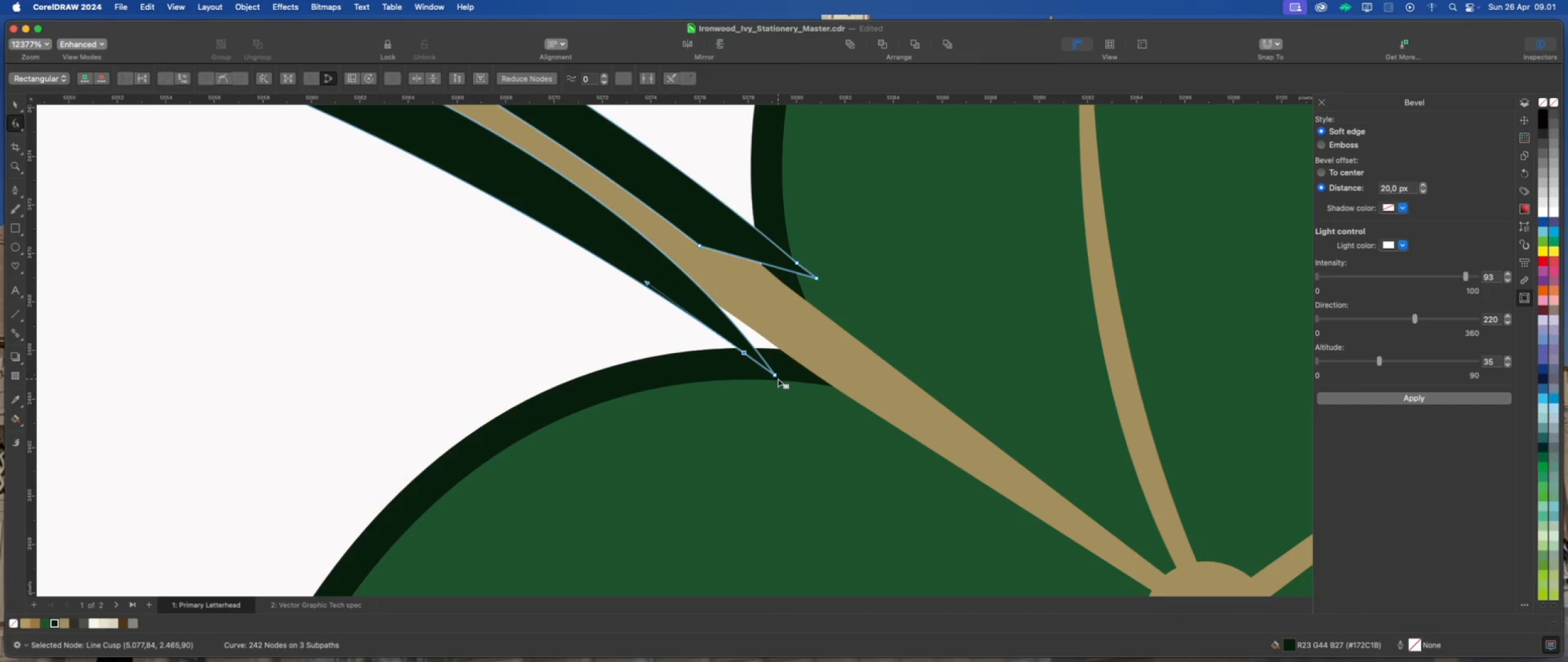 
double_click([776, 376])
 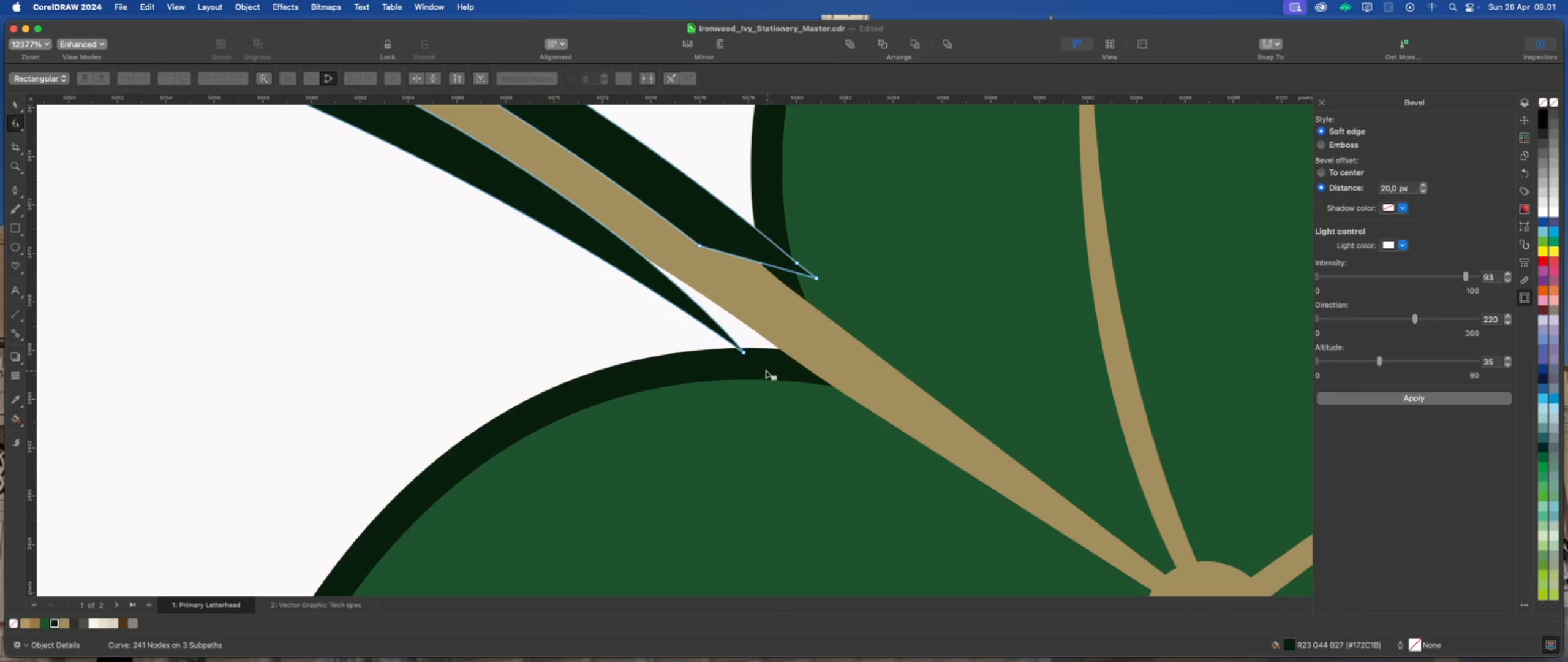 
scroll: coordinate [758, 368], scroll_direction: down, amount: 2.0
 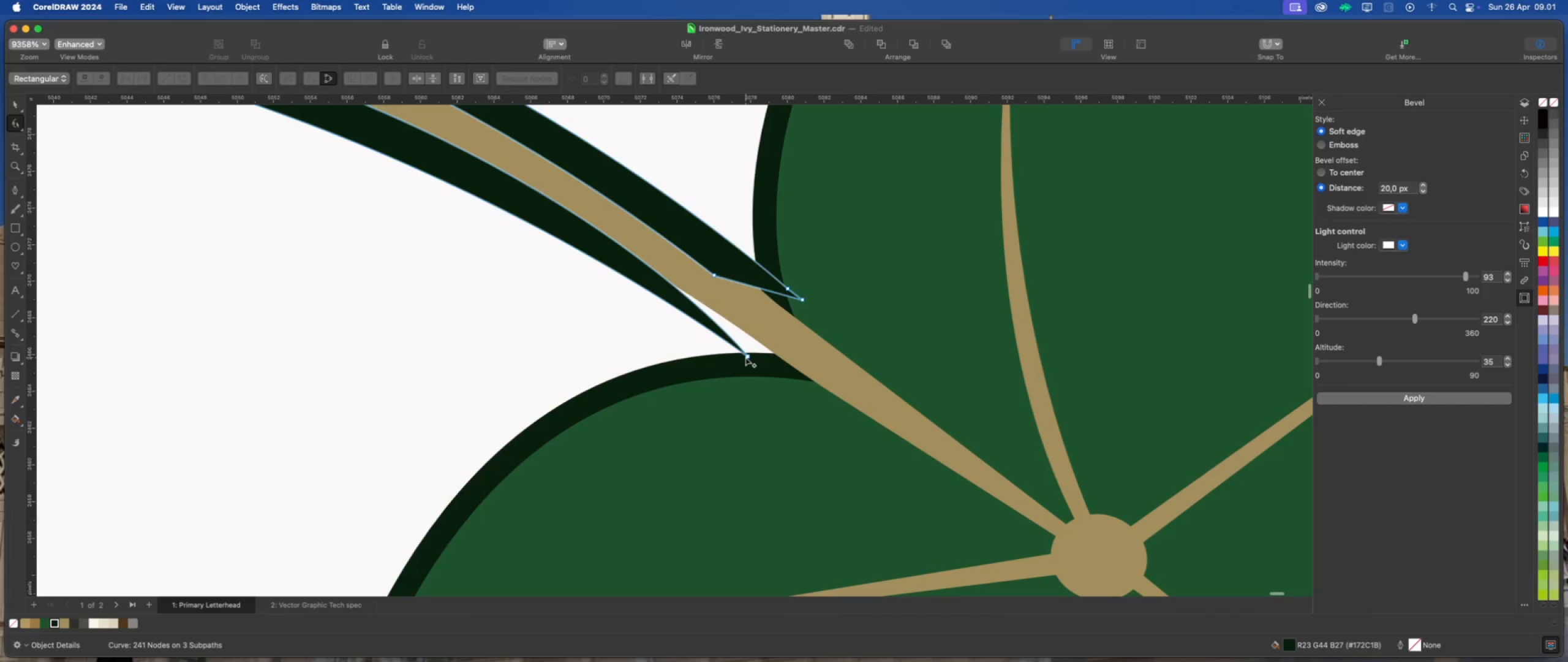 
left_click_drag(start_coordinate=[745, 357], to_coordinate=[812, 382])
 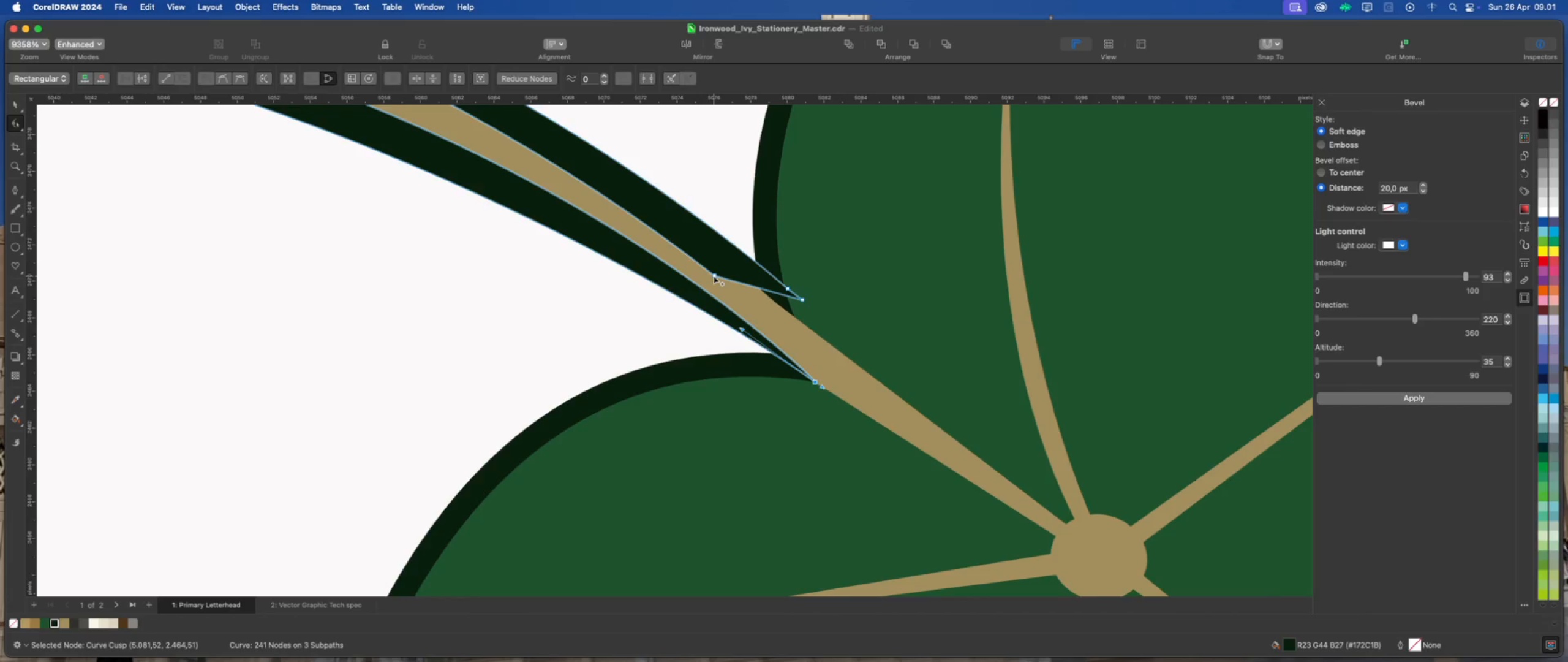 
double_click([714, 276])
 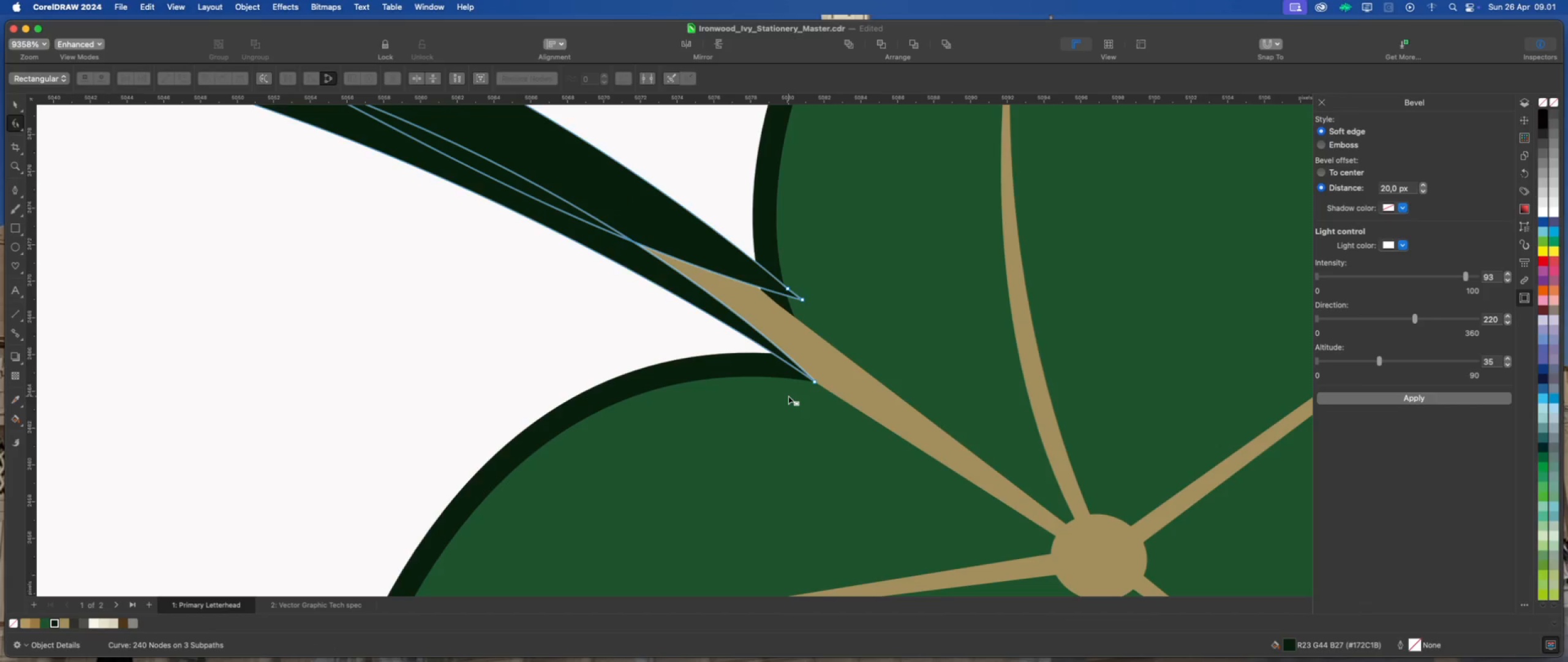 
key(Meta+Z)
 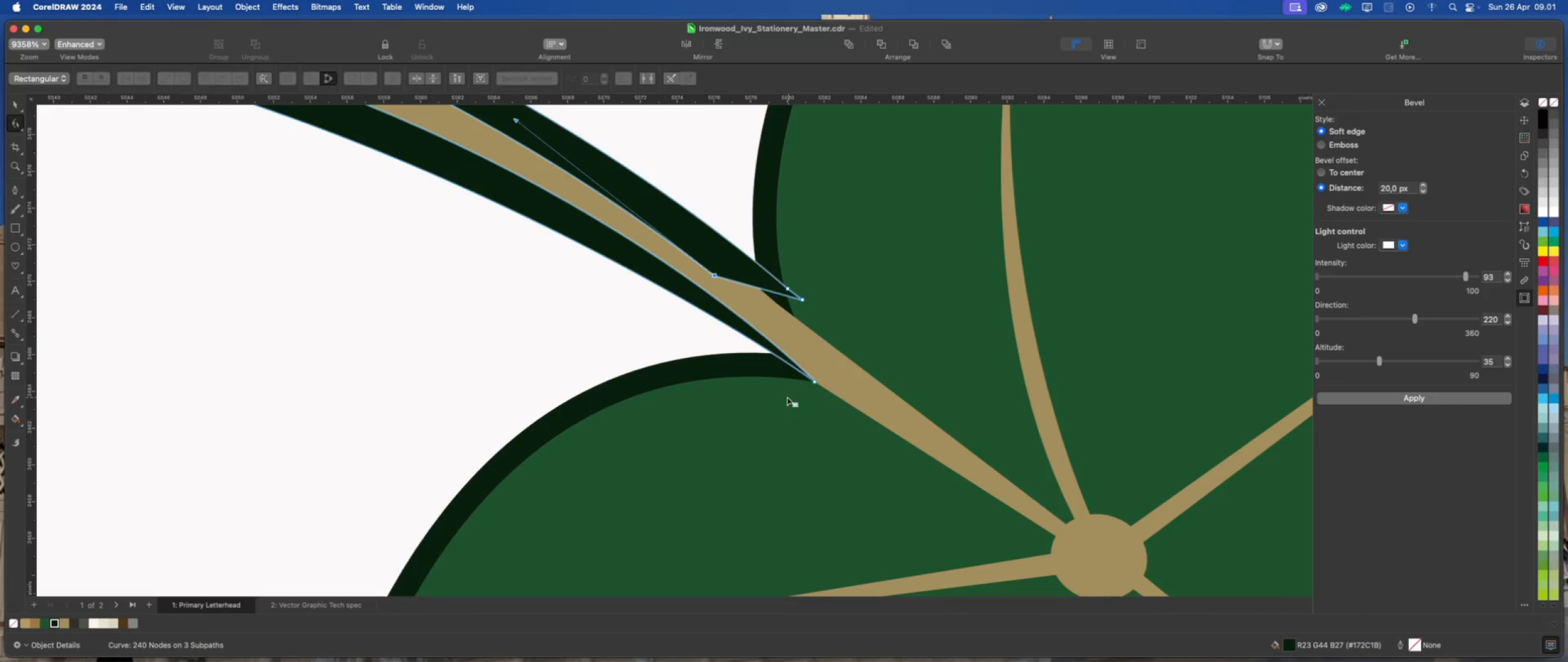 
scroll: coordinate [758, 342], scroll_direction: down, amount: 2.0
 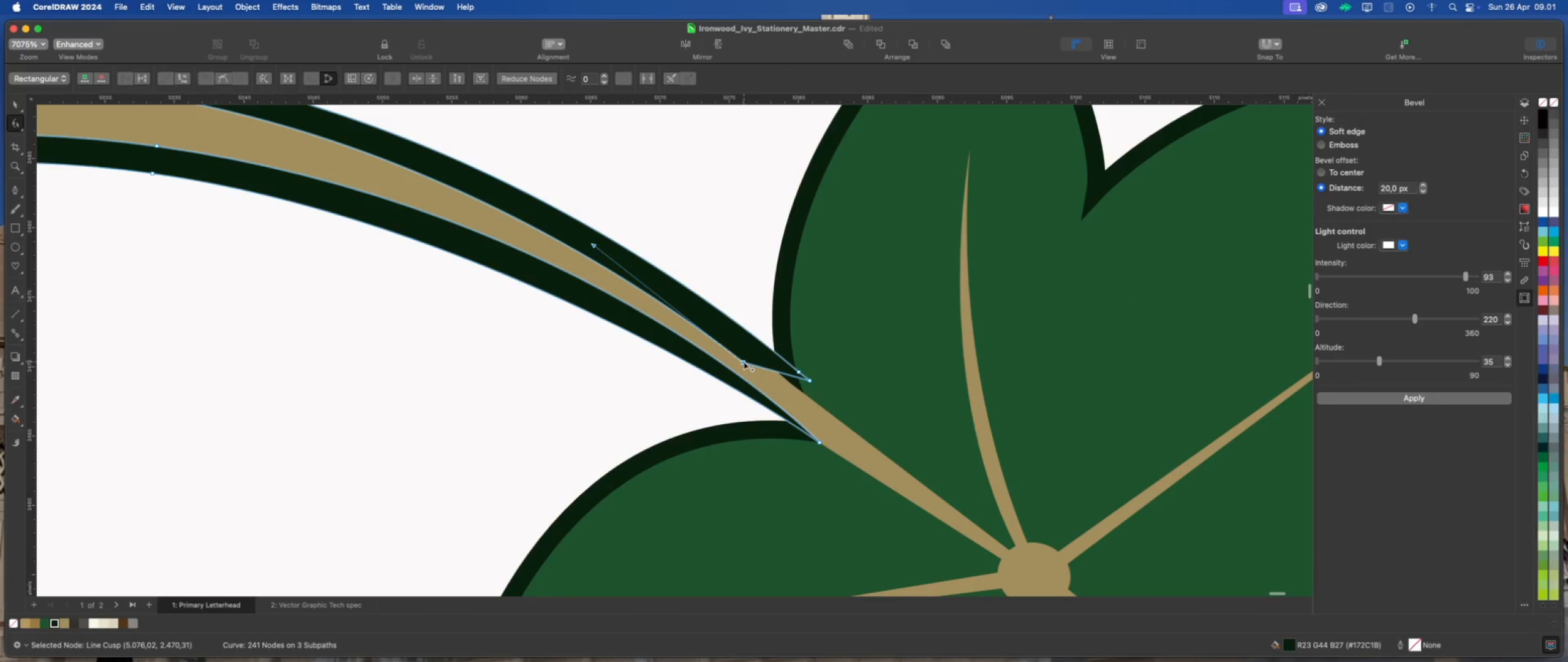 
left_click_drag(start_coordinate=[742, 362], to_coordinate=[820, 405])
 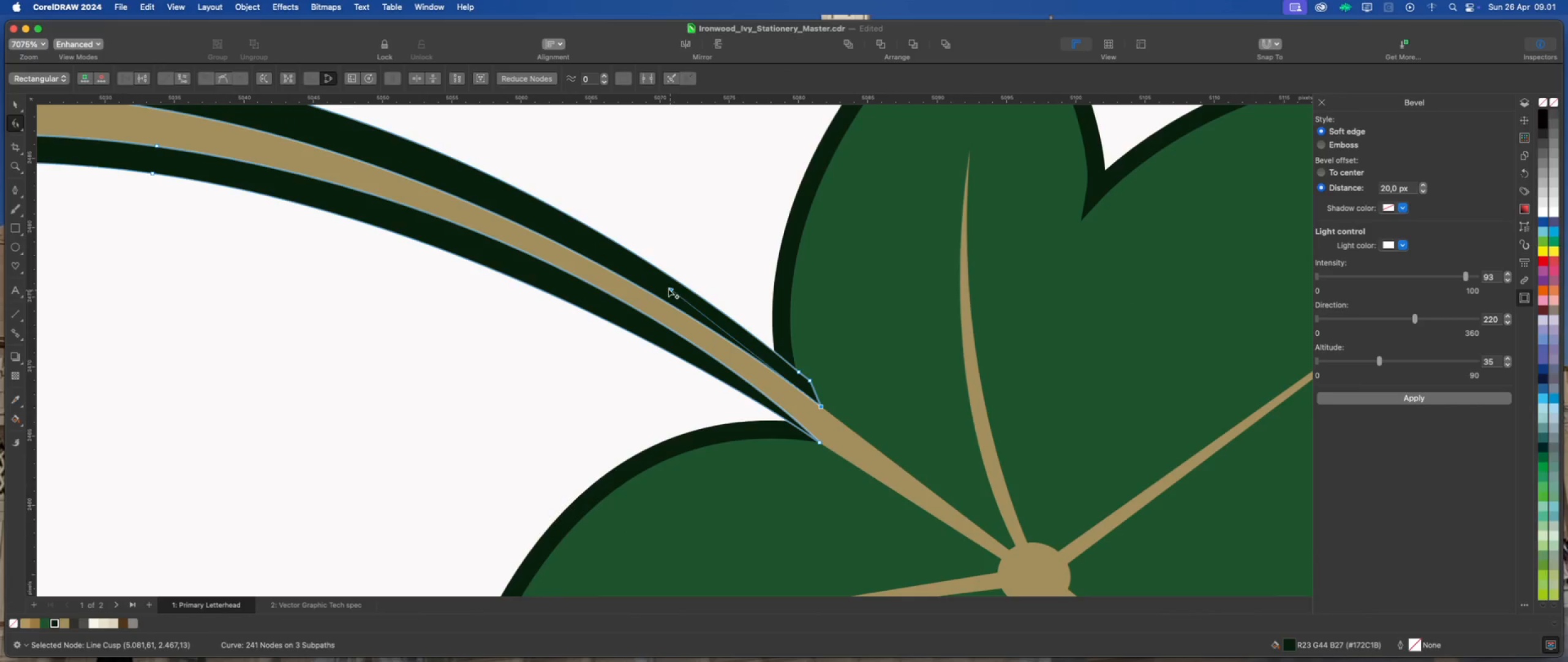 
left_click_drag(start_coordinate=[671, 289], to_coordinate=[616, 245])
 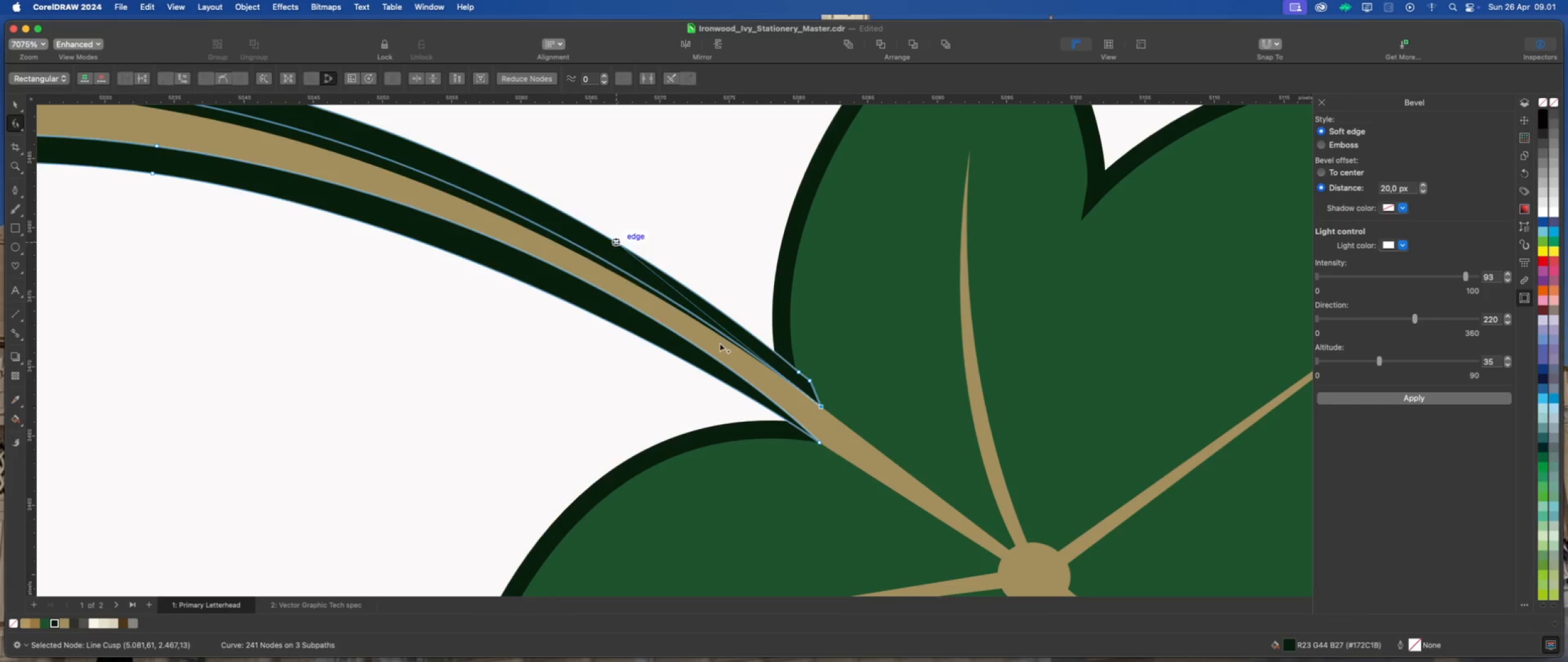 
scroll: coordinate [676, 370], scroll_direction: down, amount: 20.0
 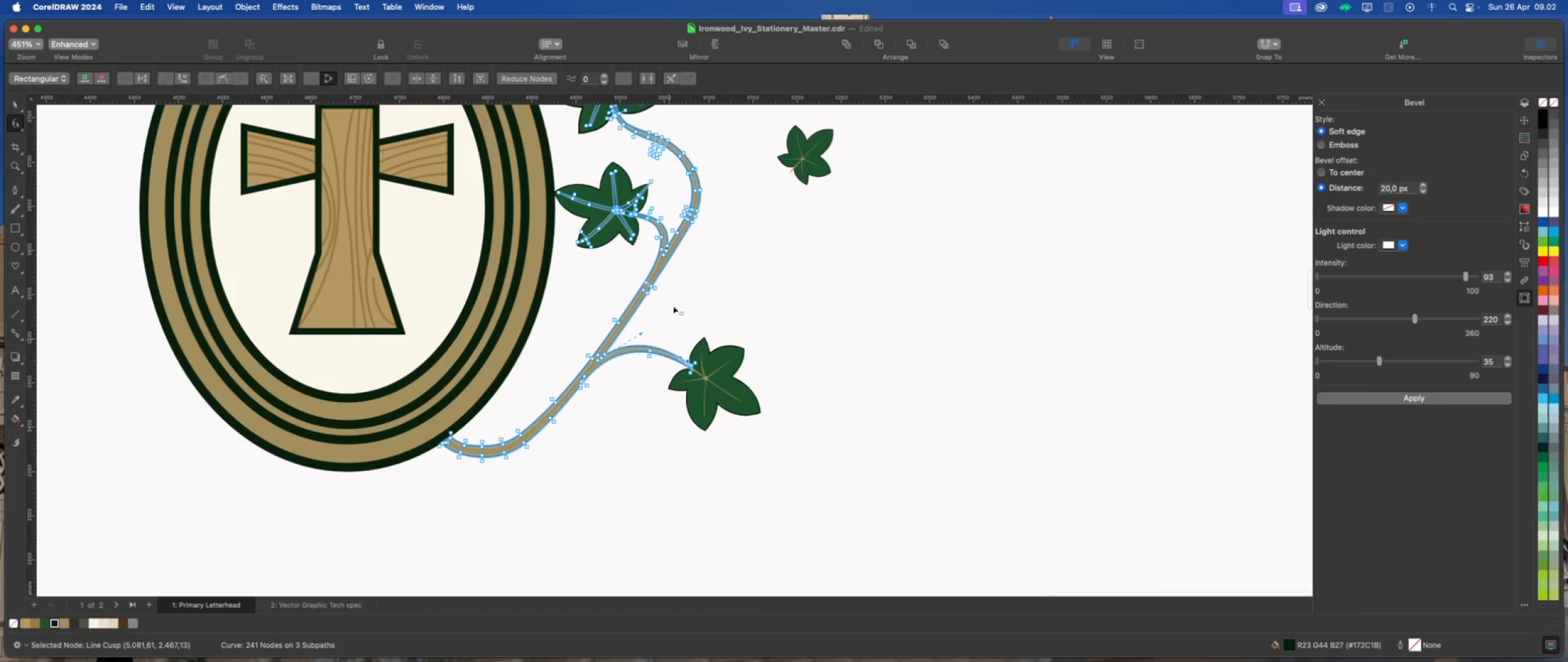 
scroll: coordinate [582, 184], scroll_direction: up, amount: 19.0
 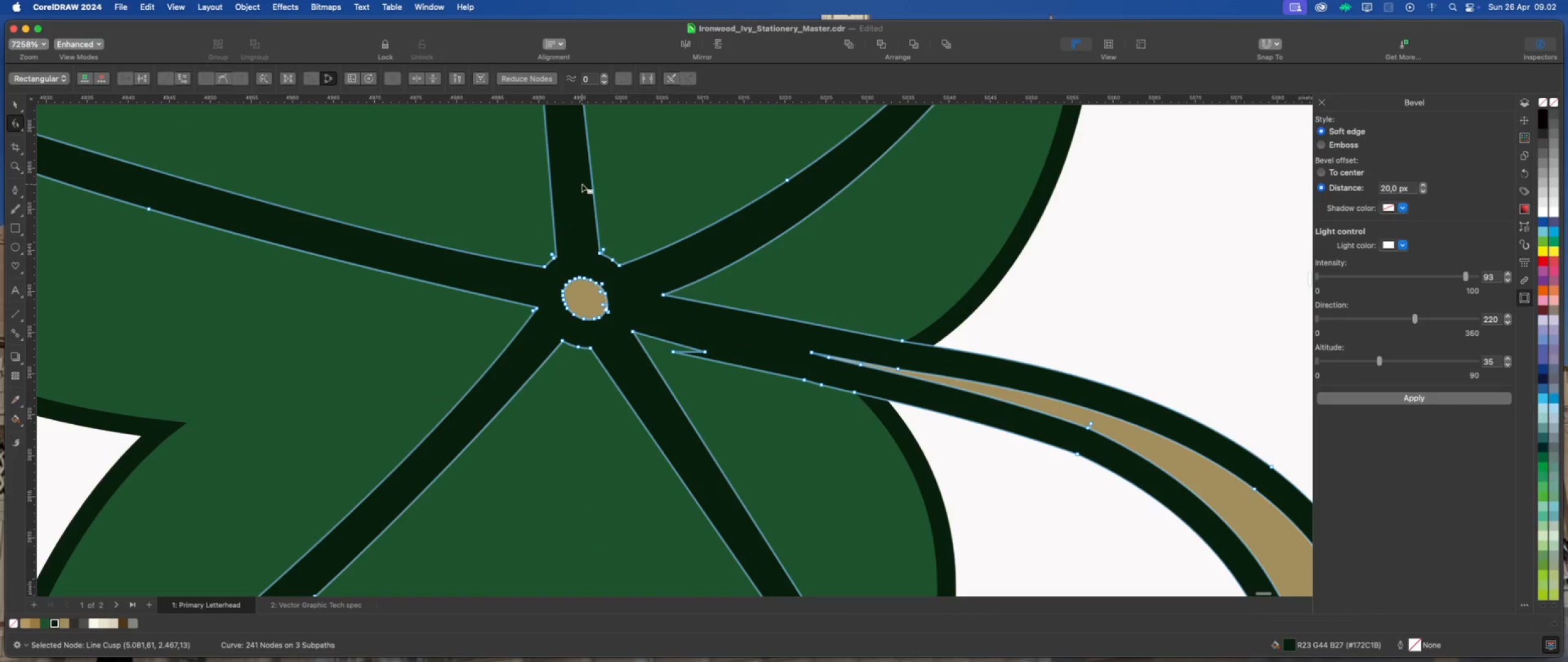 
scroll: coordinate [634, 246], scroll_direction: down, amount: 8.0
 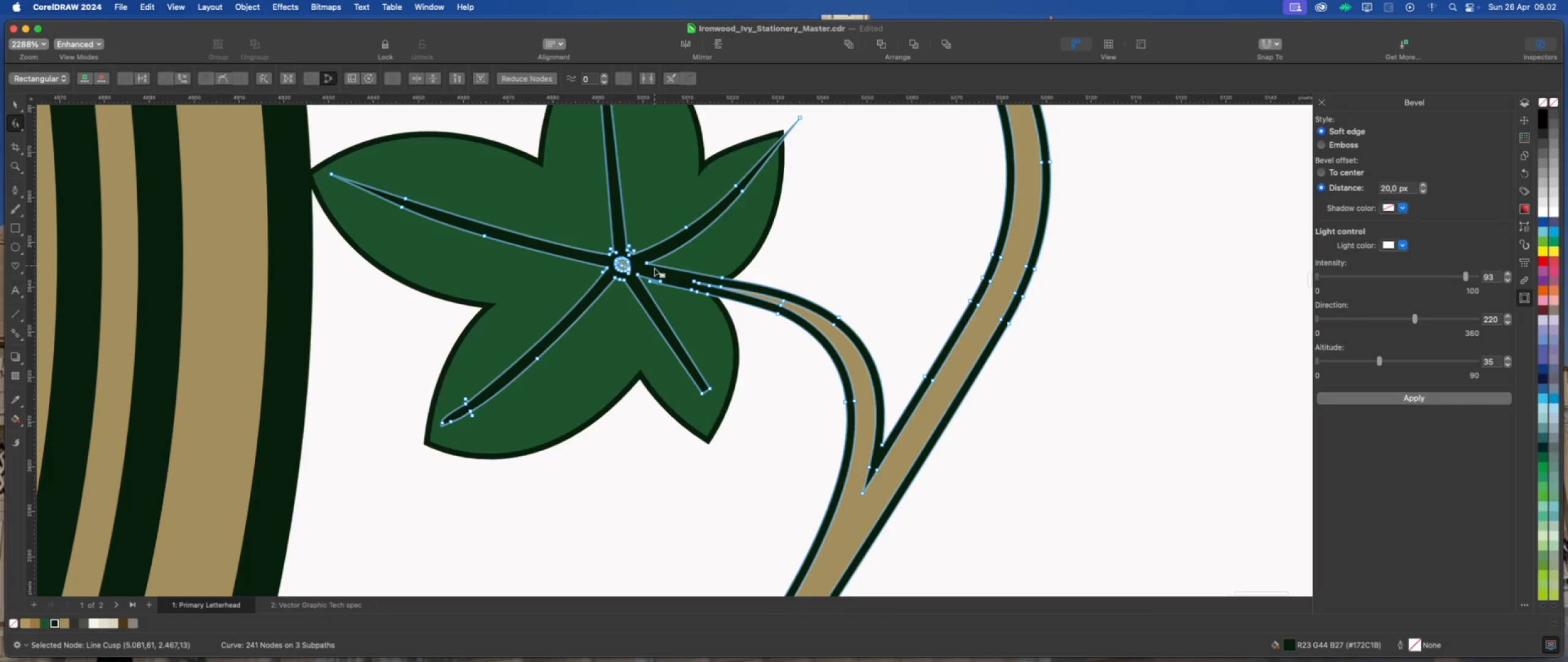 
scroll: coordinate [653, 271], scroll_direction: up, amount: 6.0
 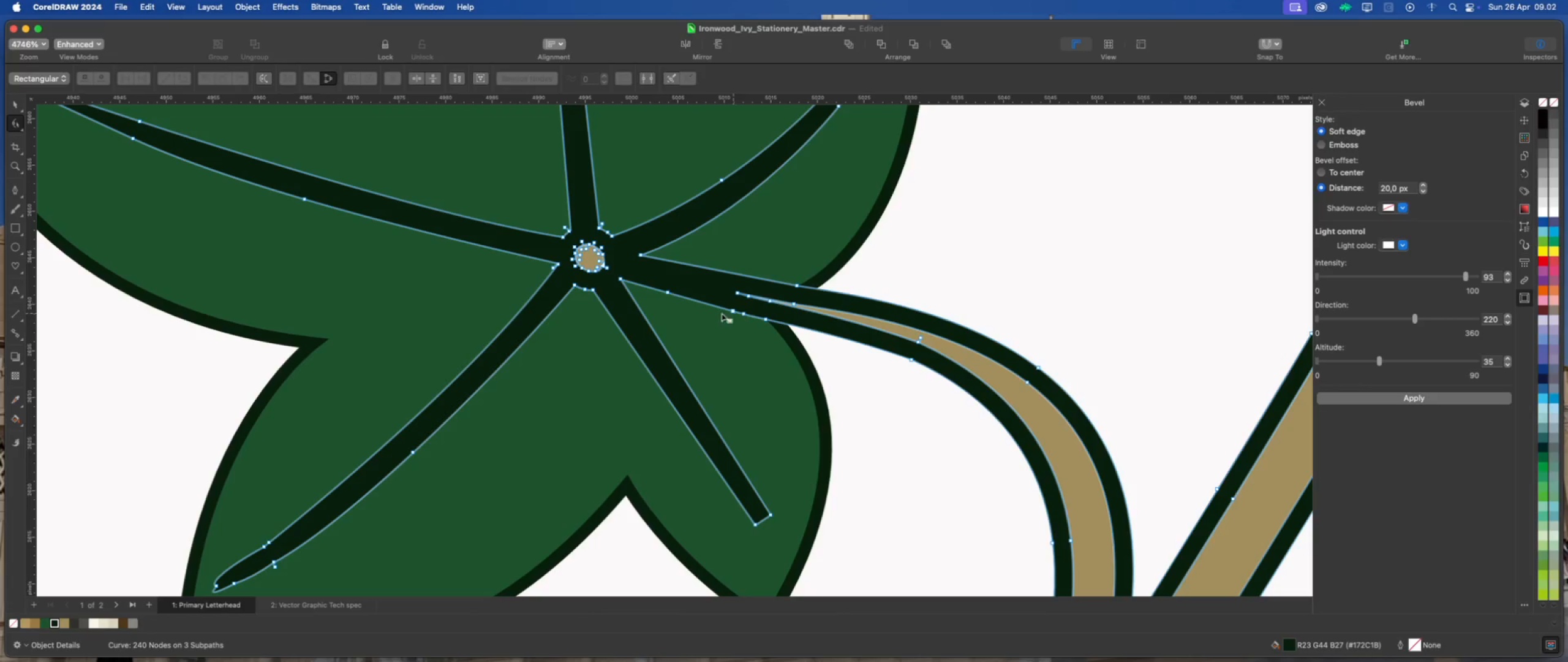 
left_click([14, 194])
 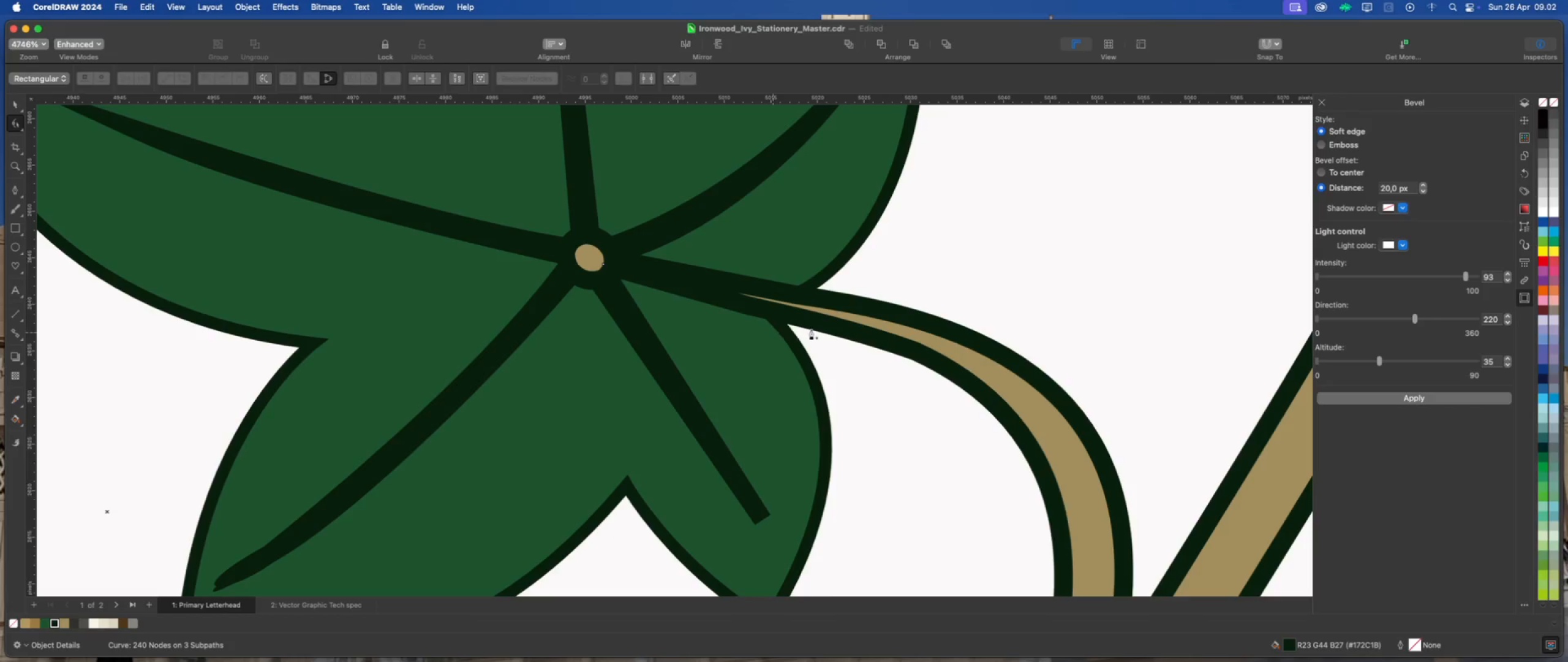 
scroll: coordinate [842, 320], scroll_direction: up, amount: 1.0
 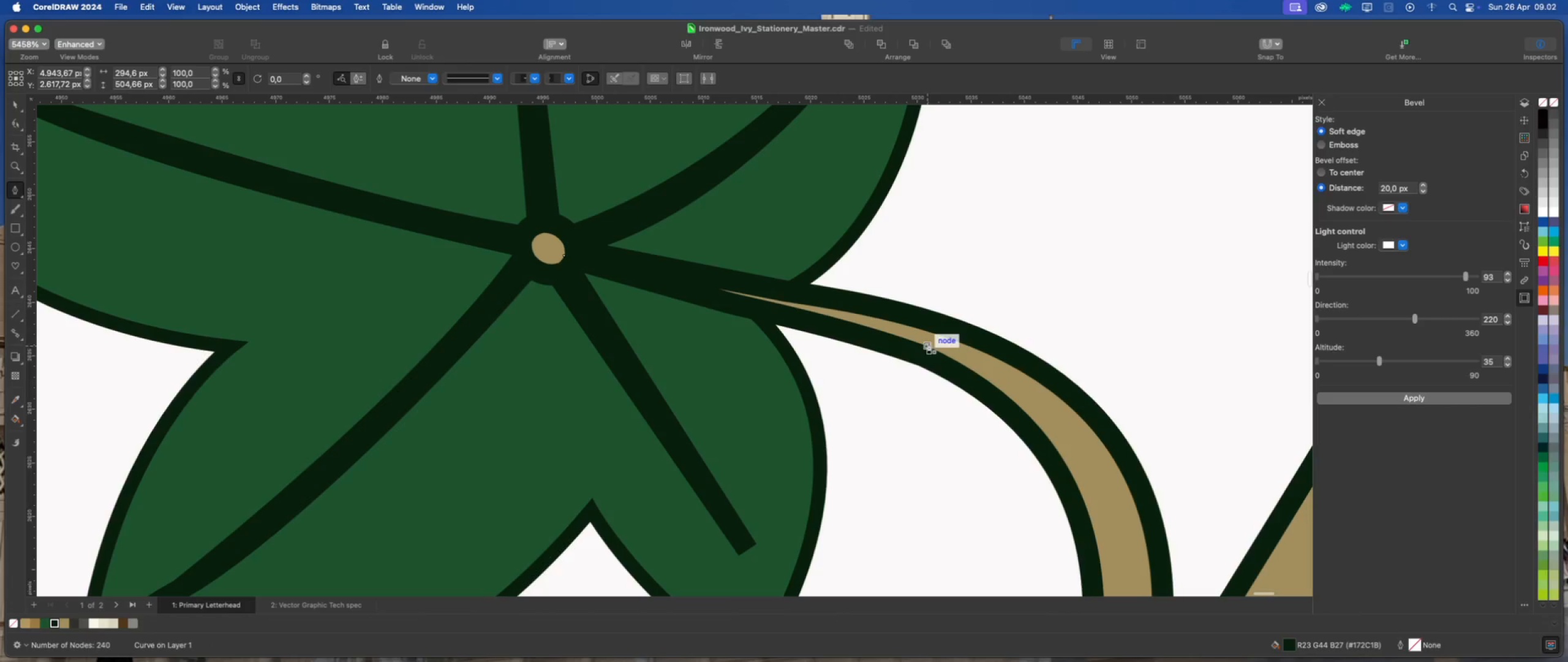 
left_click_drag(start_coordinate=[929, 343], to_coordinate=[925, 341])
 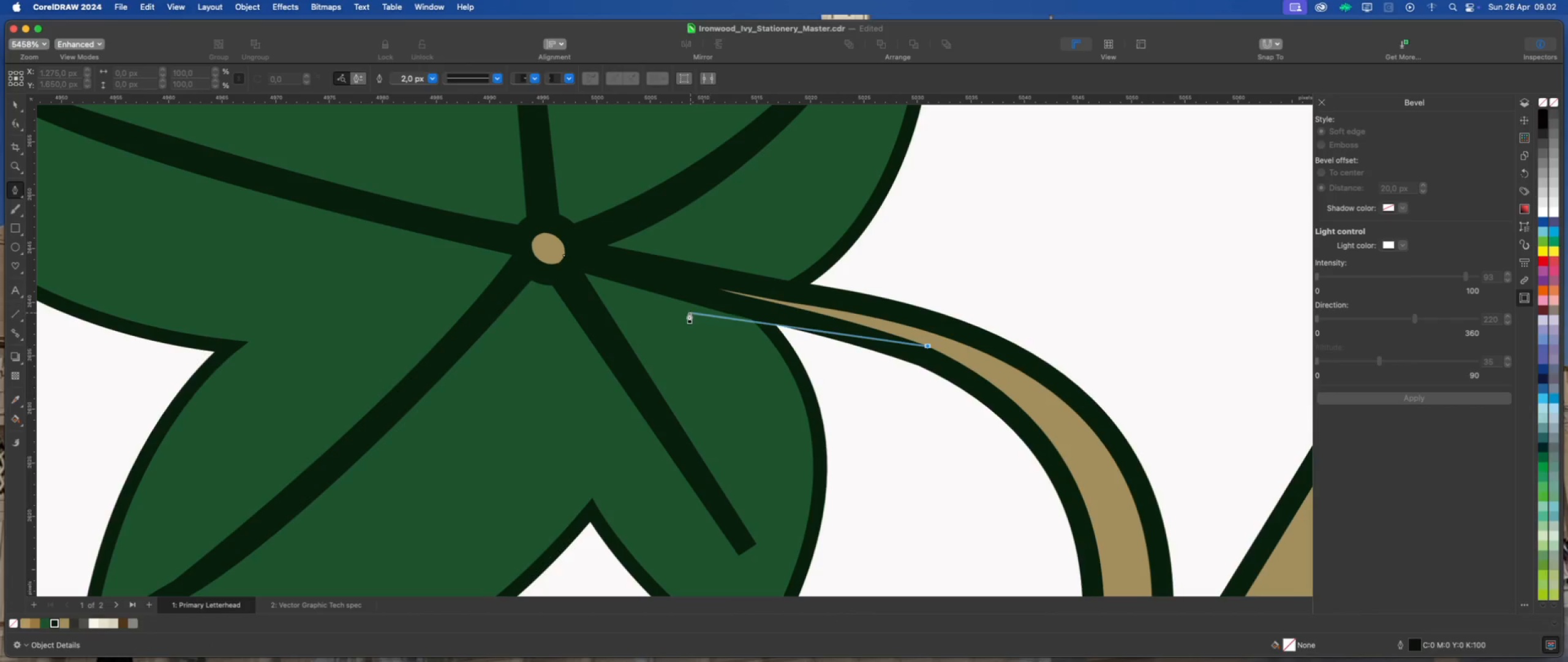 
left_click_drag(start_coordinate=[668, 305], to_coordinate=[556, 326])
 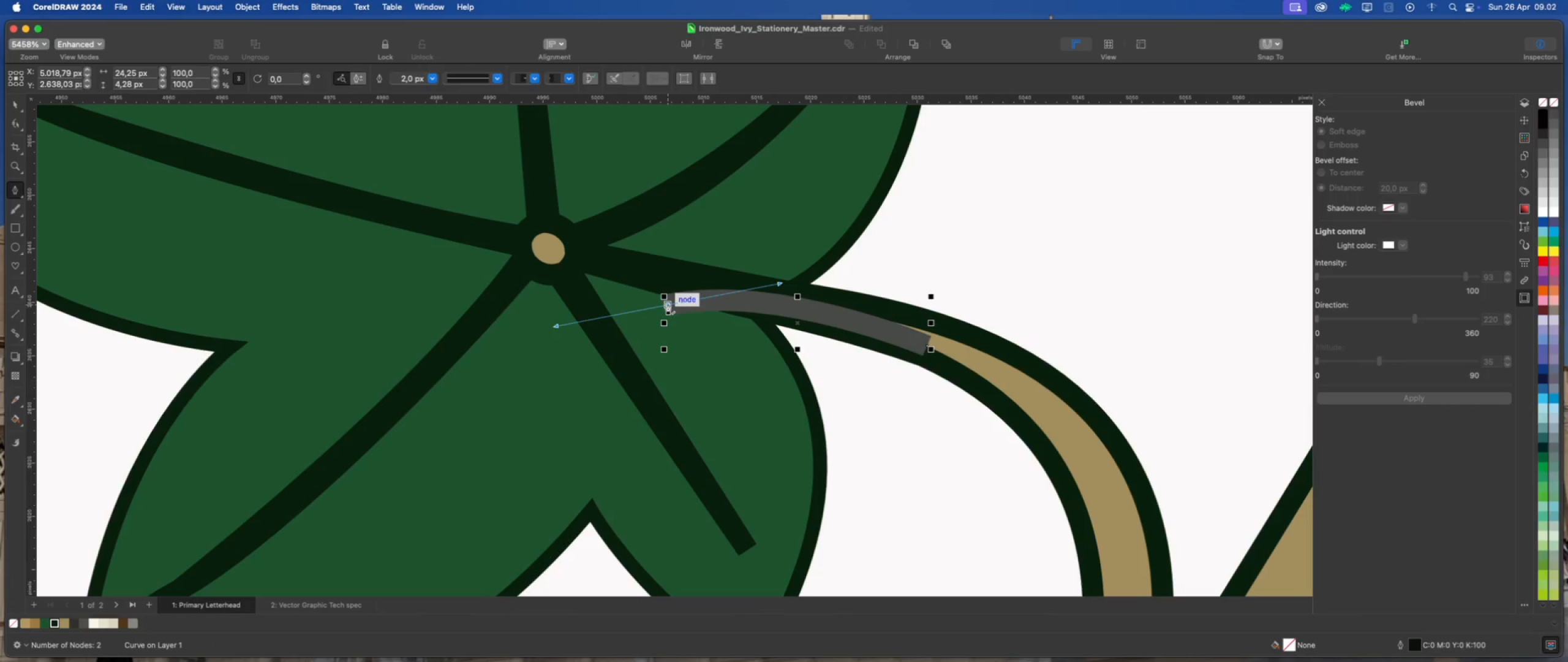 
hold_key(key=OptionLeft, duration=0.51)
left_click([668, 304])
 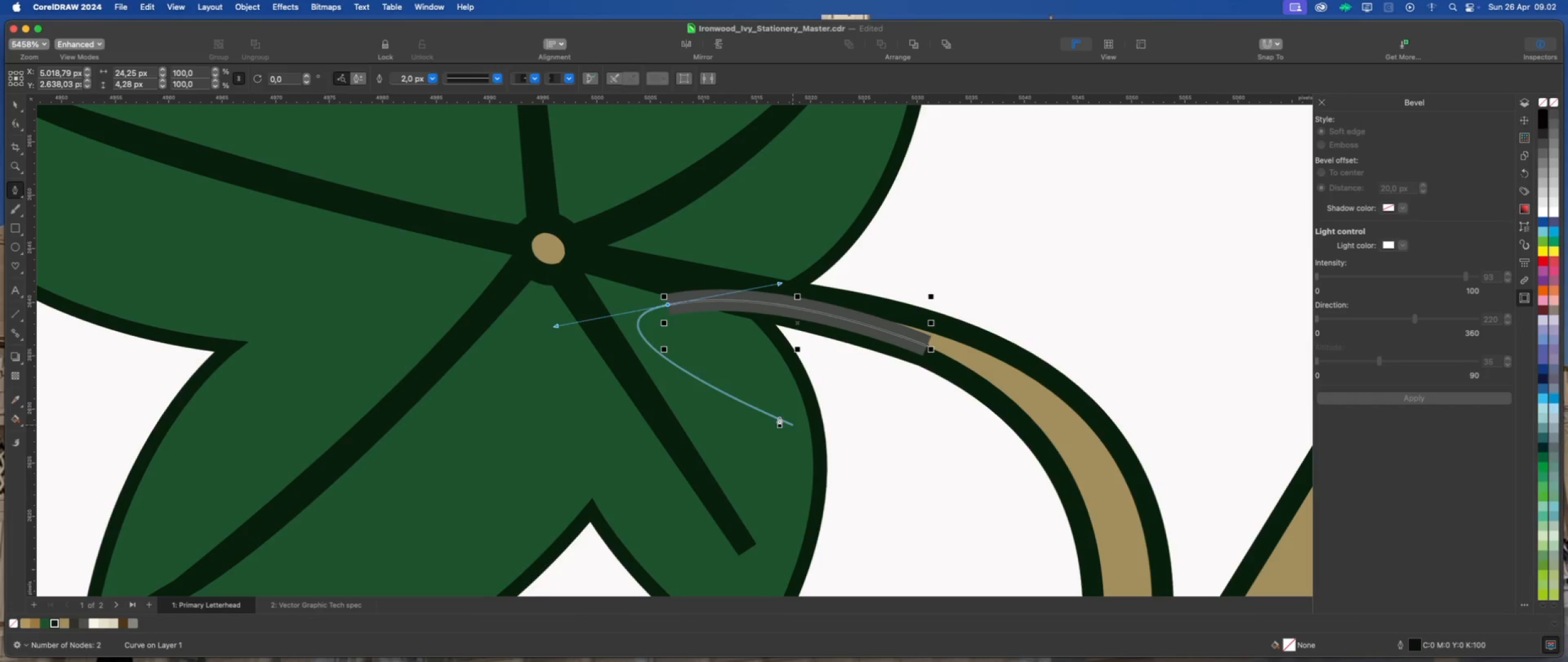 
hold_key(key=OptionLeft, duration=1.07)
left_click([669, 304])
 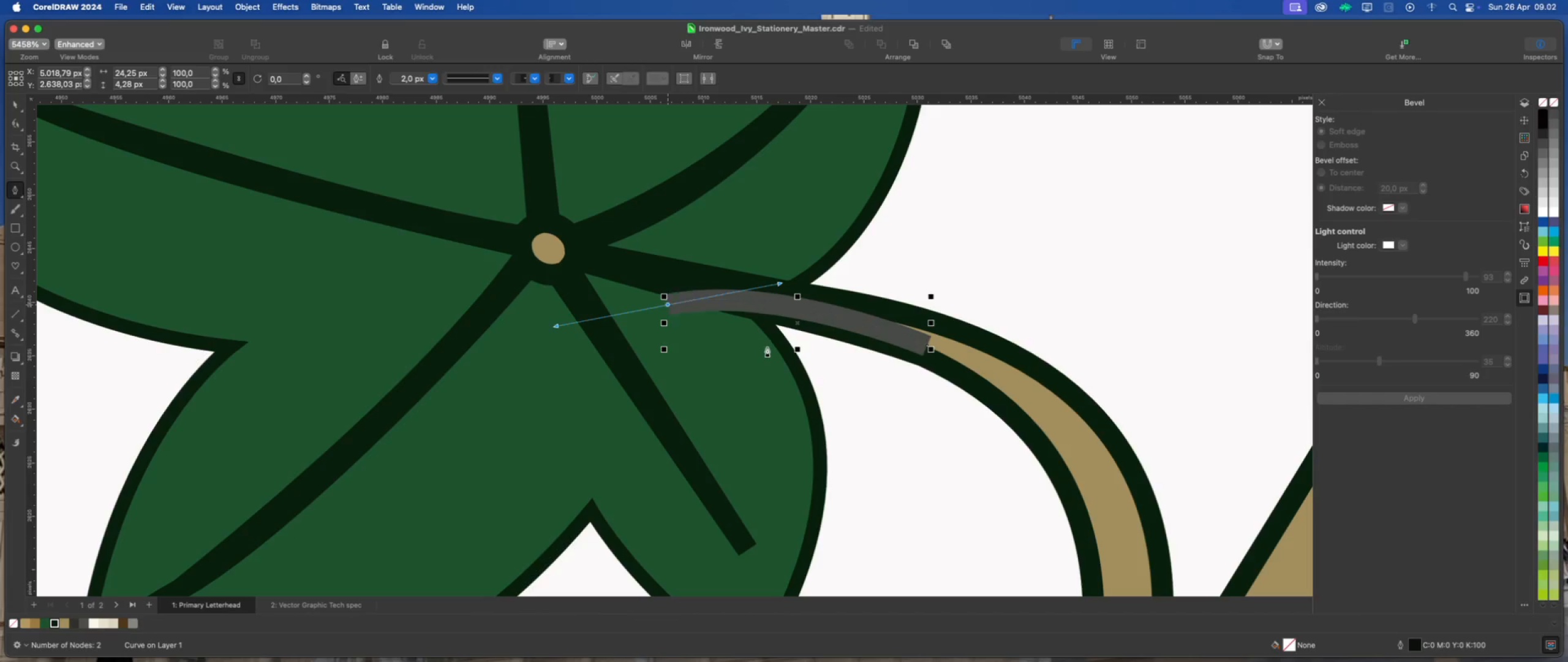 
scroll: coordinate [767, 347], scroll_direction: down, amount: 4.0
 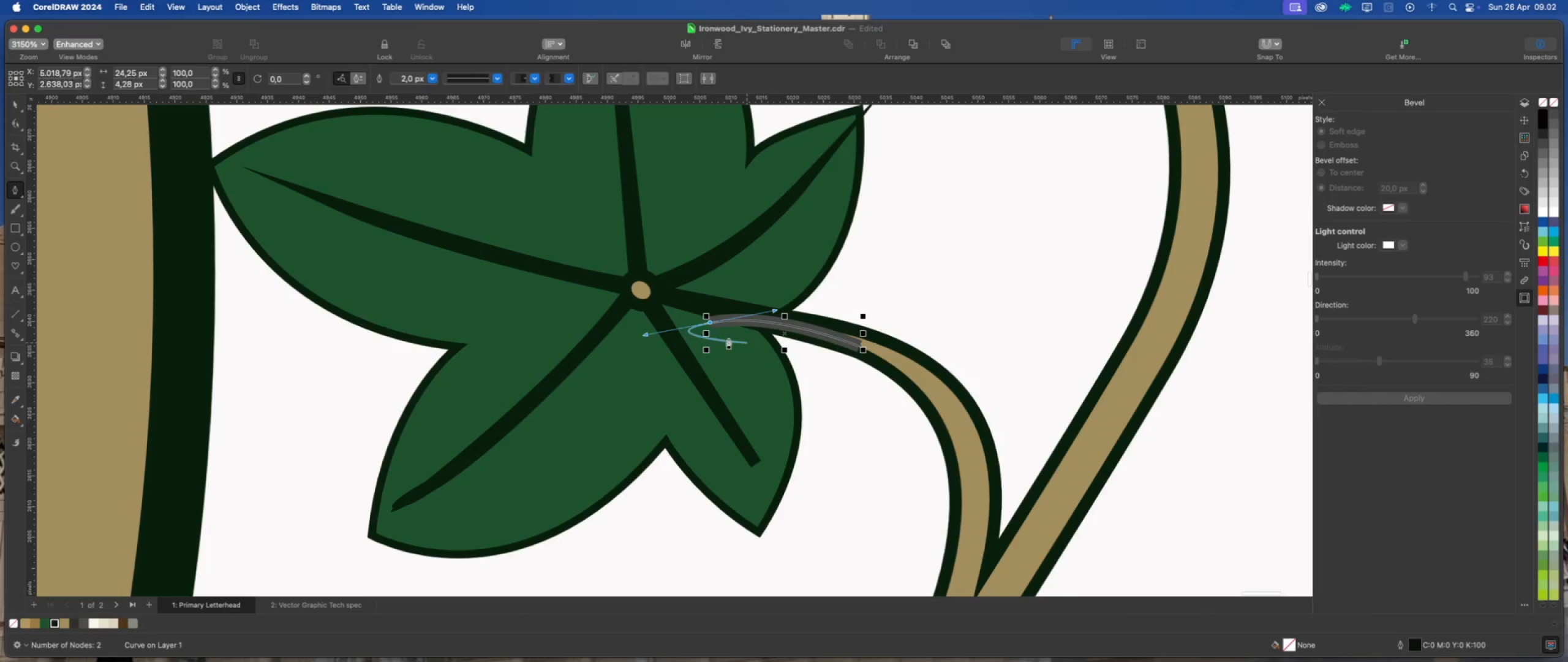 
hold_key(key=OptionLeft, duration=0.98)
left_click([710, 321])
 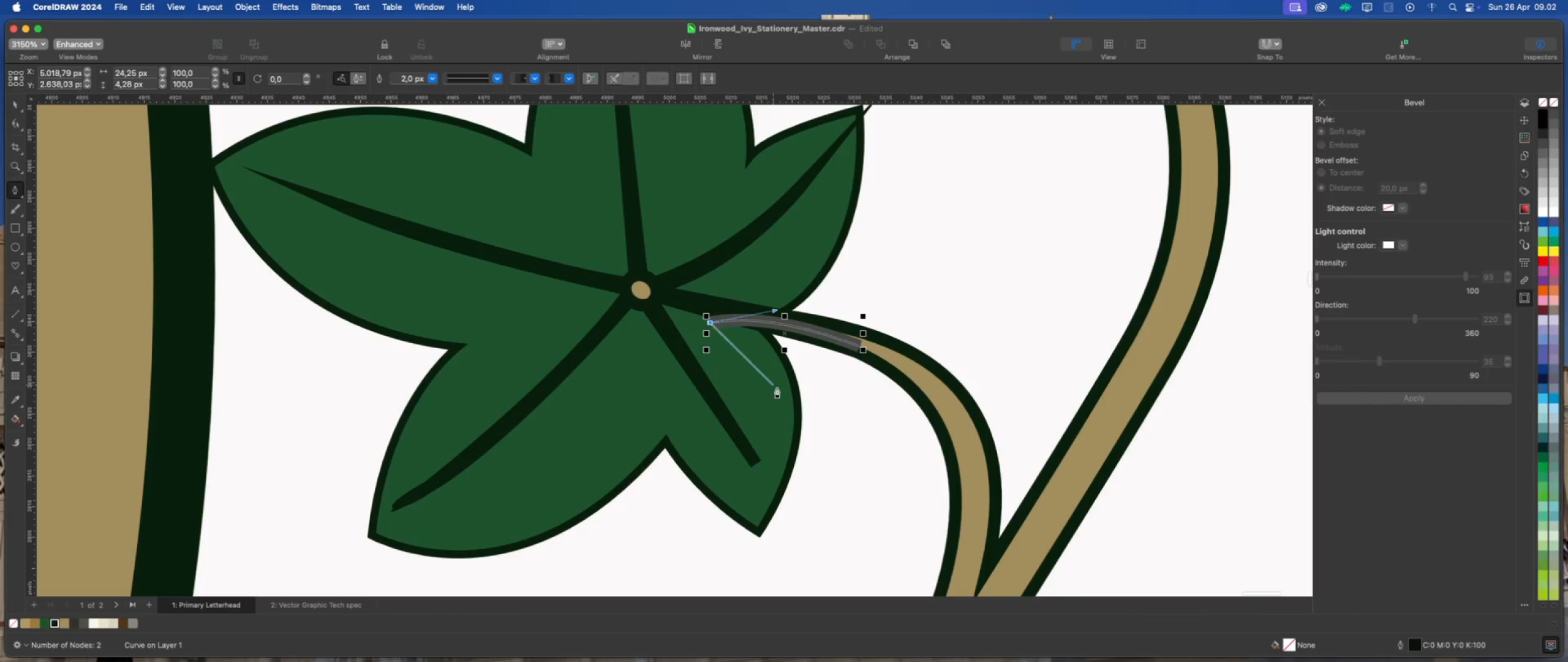 
left_click([802, 433])
 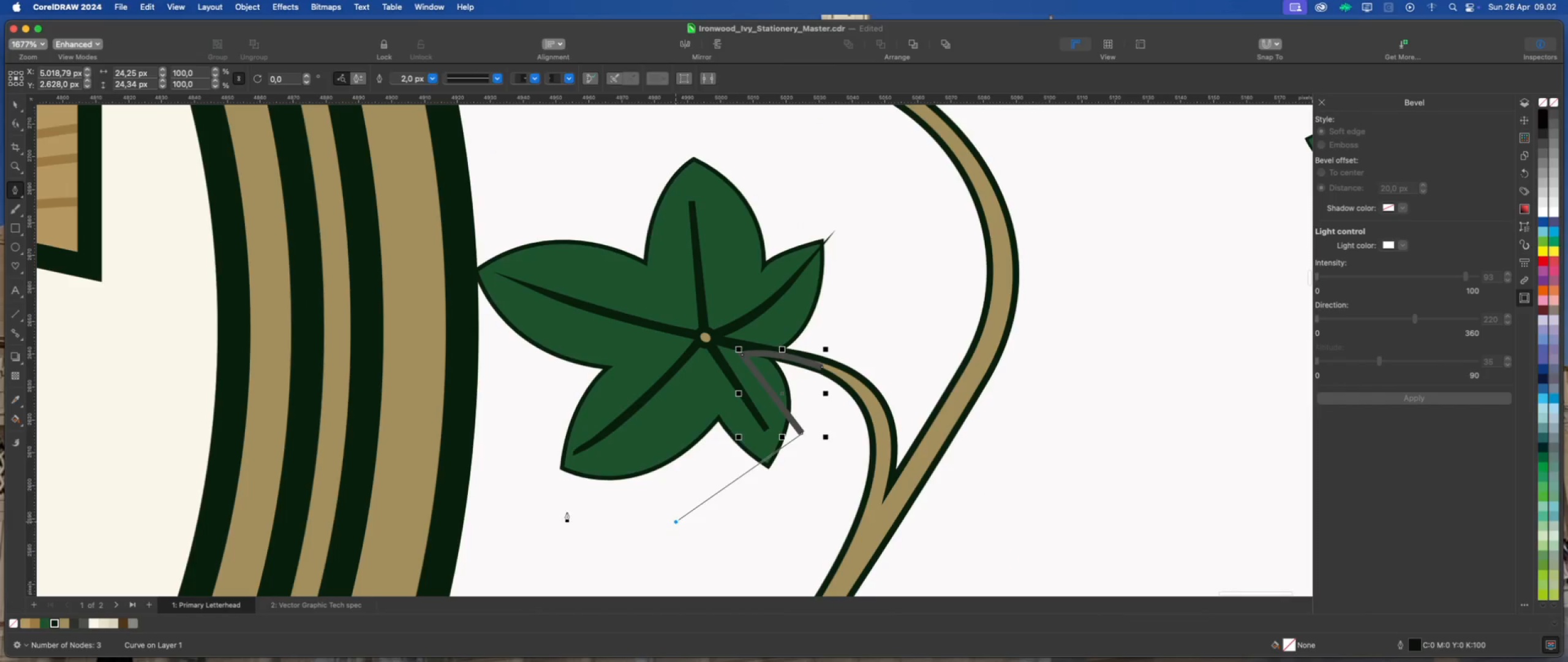 
scroll: coordinate [778, 390], scroll_direction: down, amount: 4.0
 